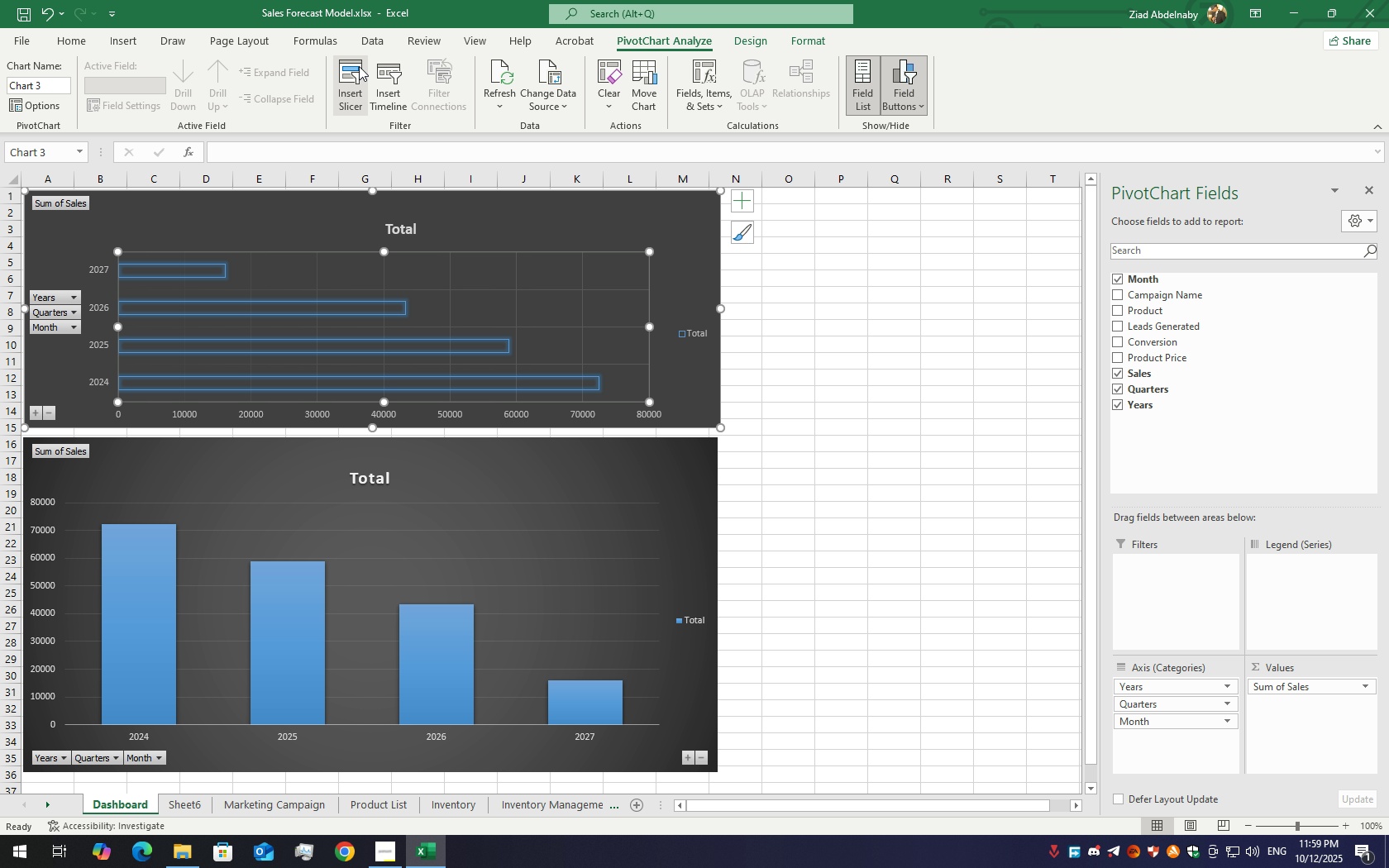 
left_click([356, 66])
 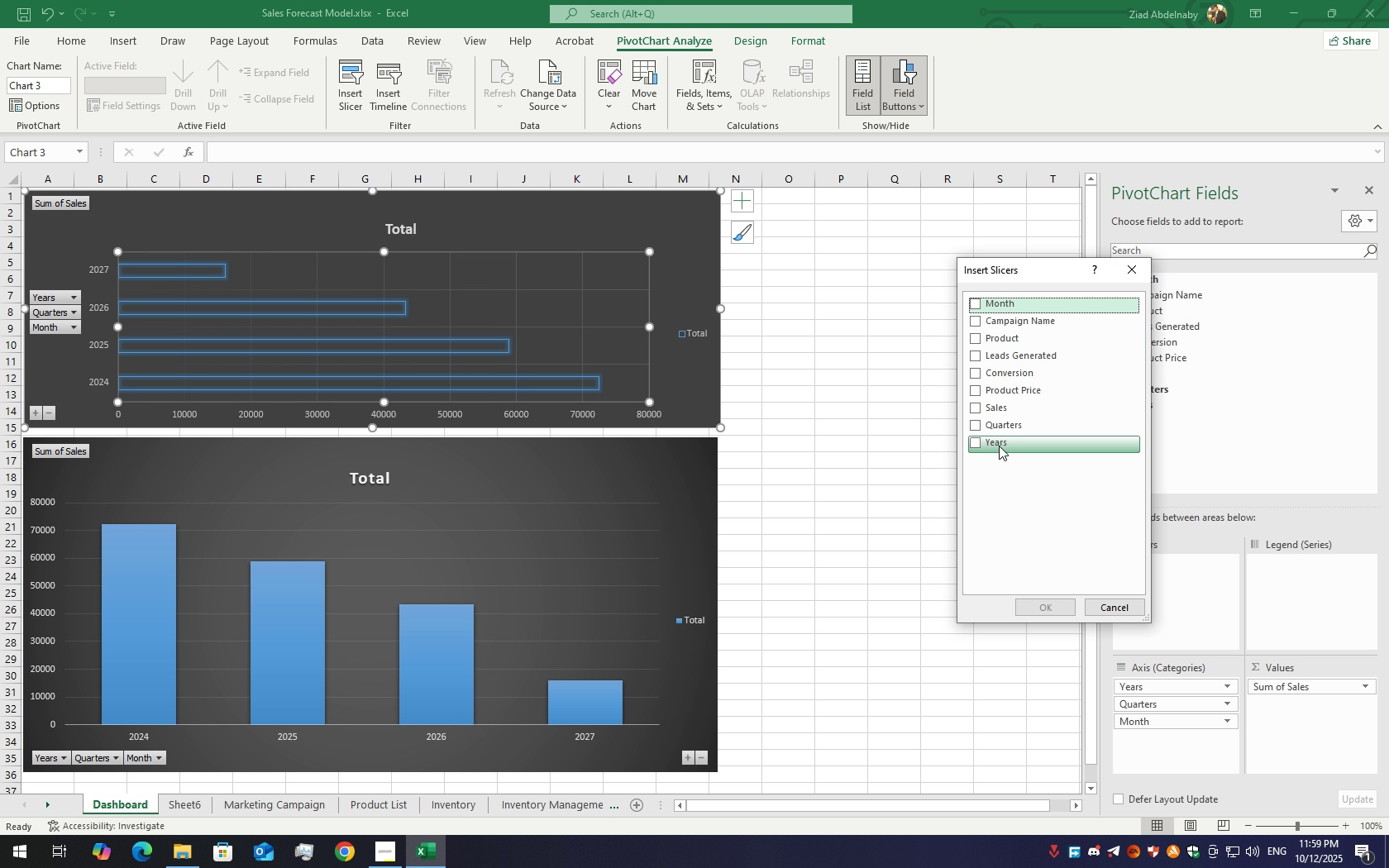 
wait(6.8)
 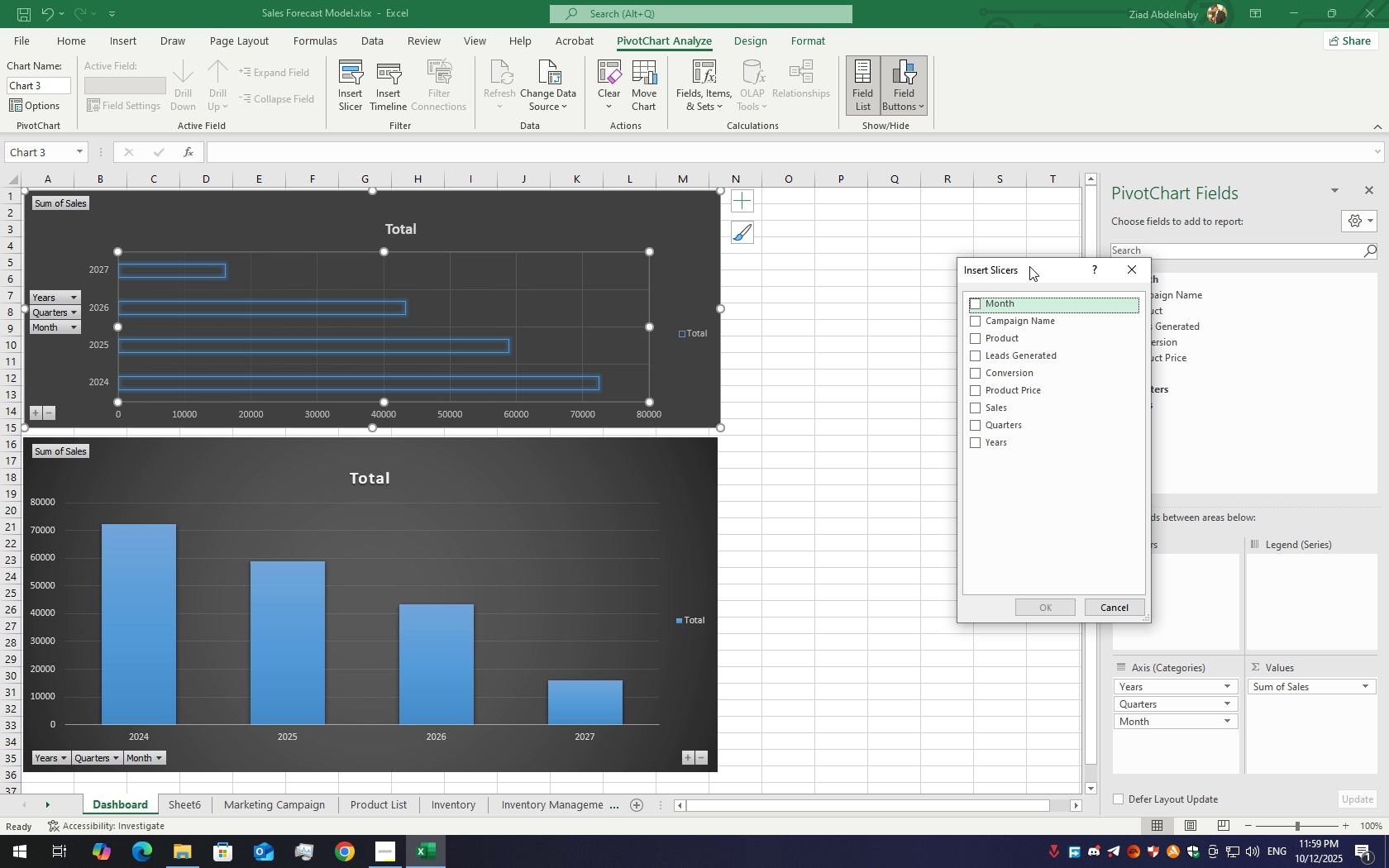 
left_click([1021, 407])
 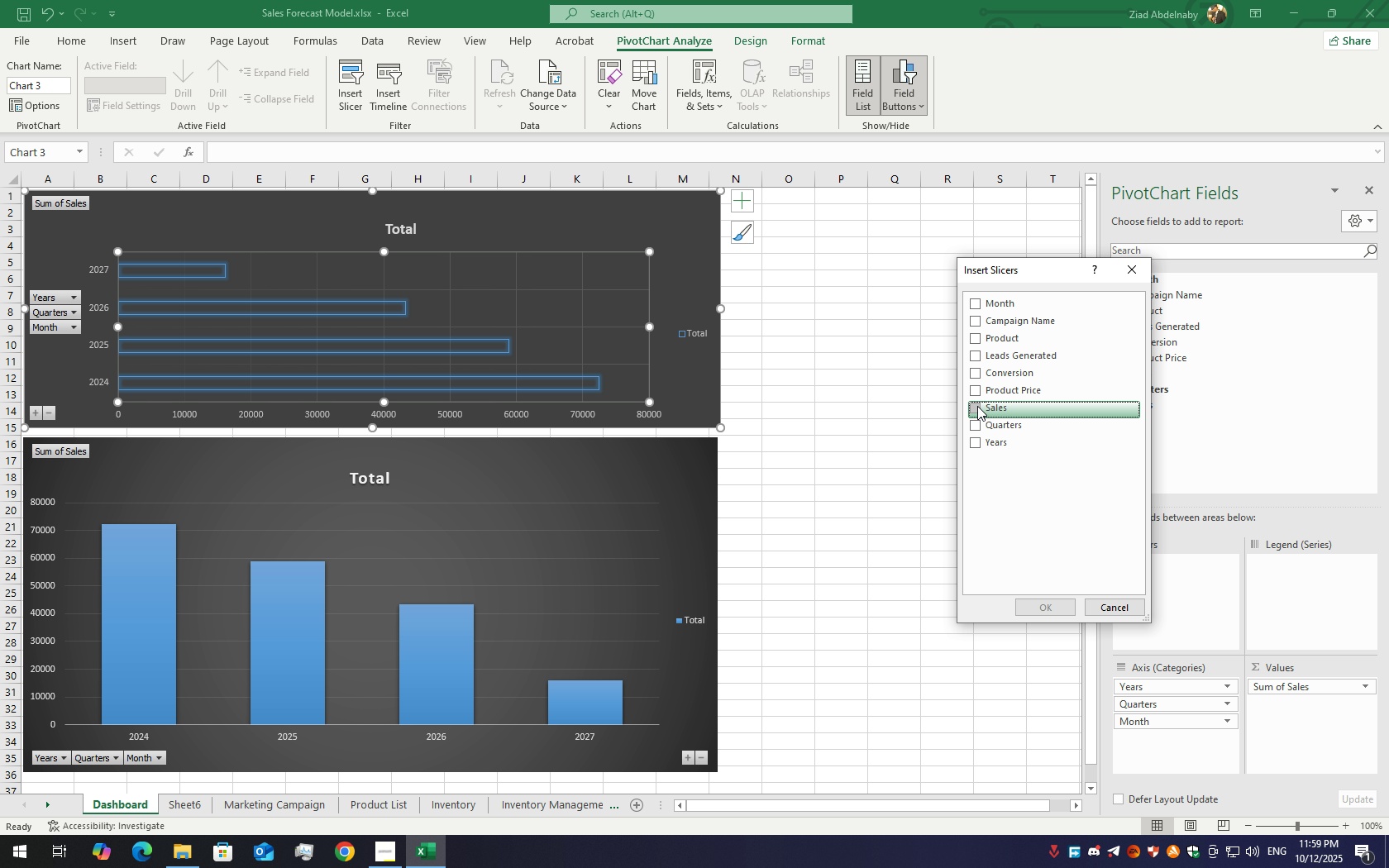 
left_click([975, 406])
 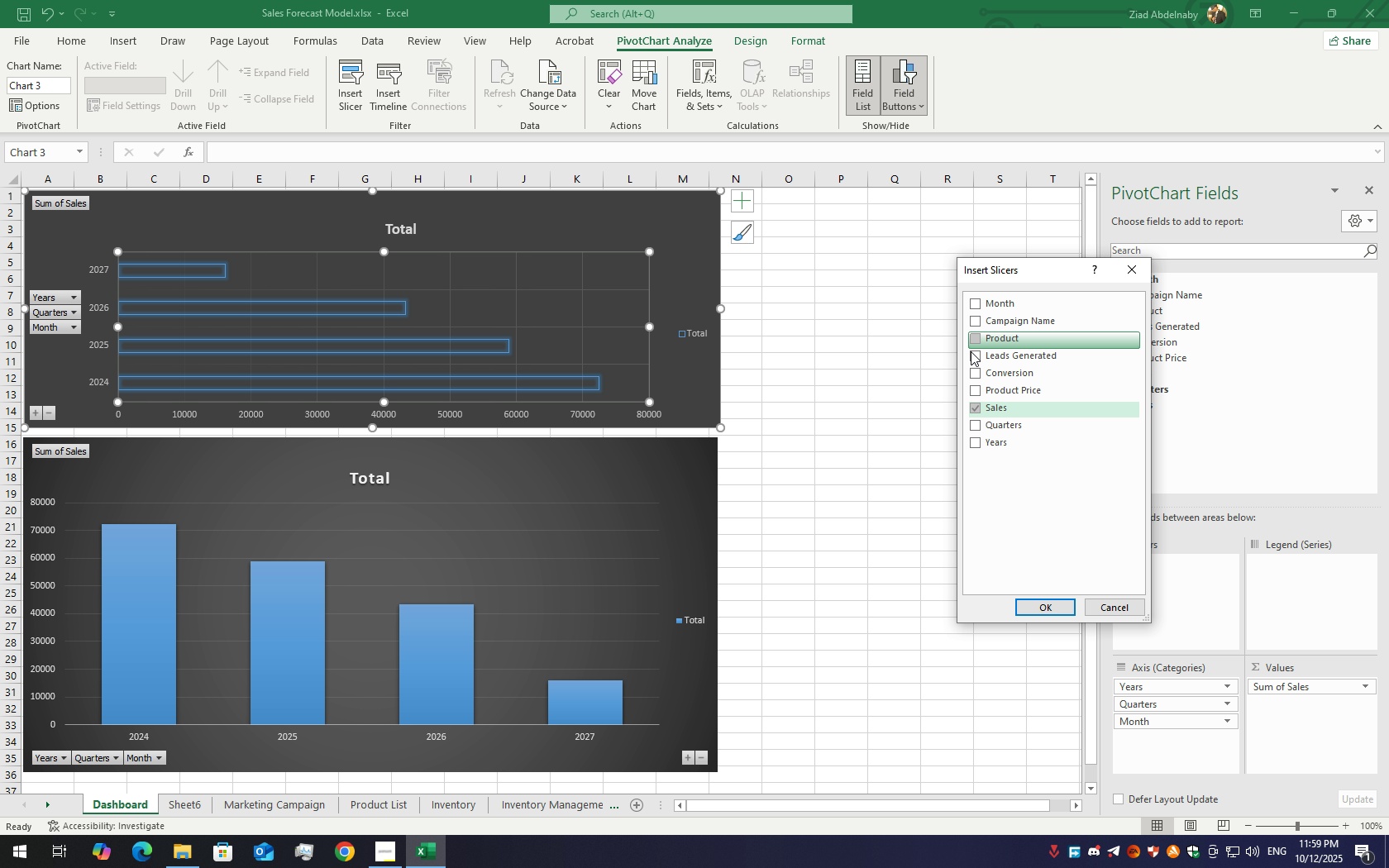 
wait(9.15)
 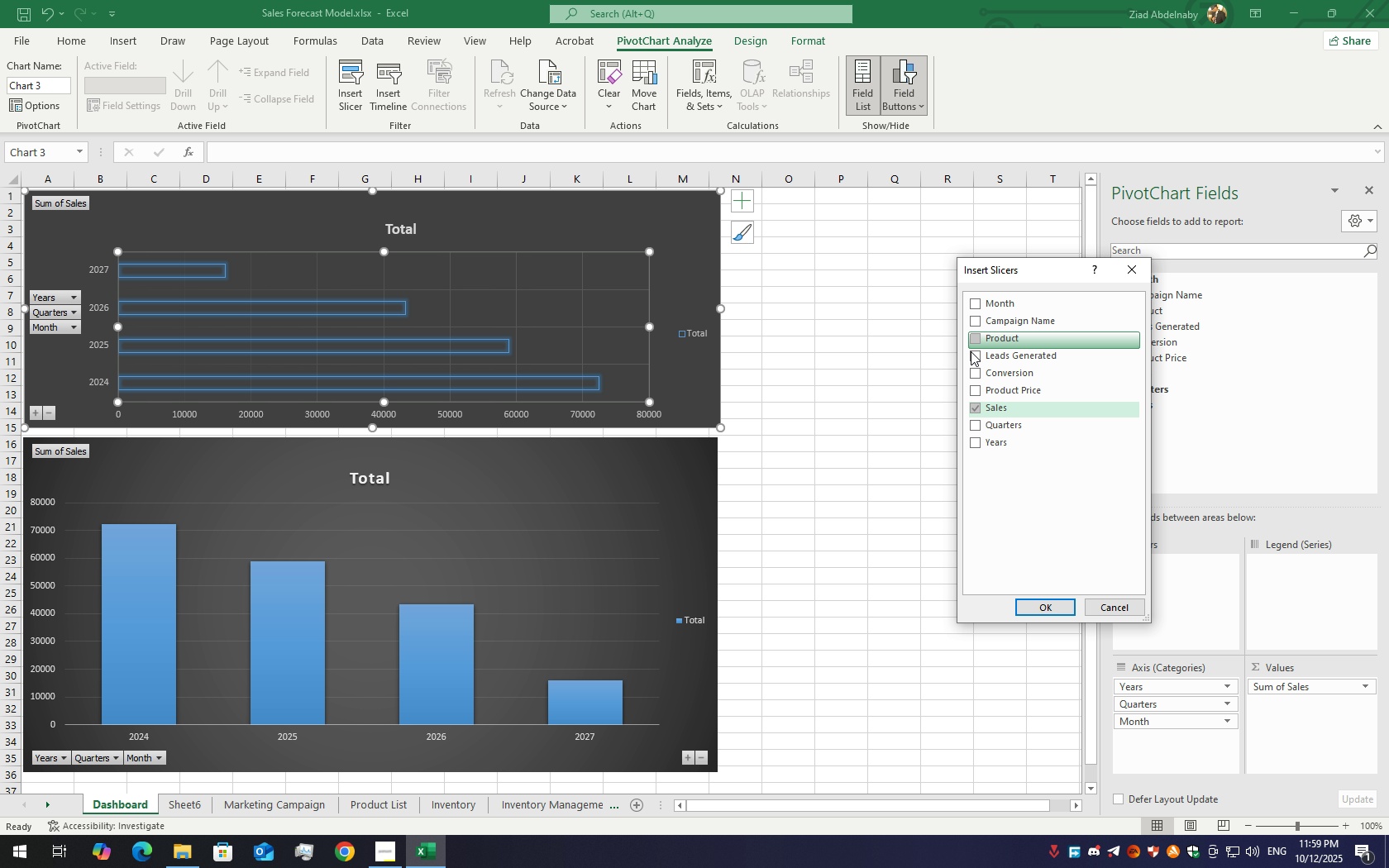 
left_click([972, 439])
 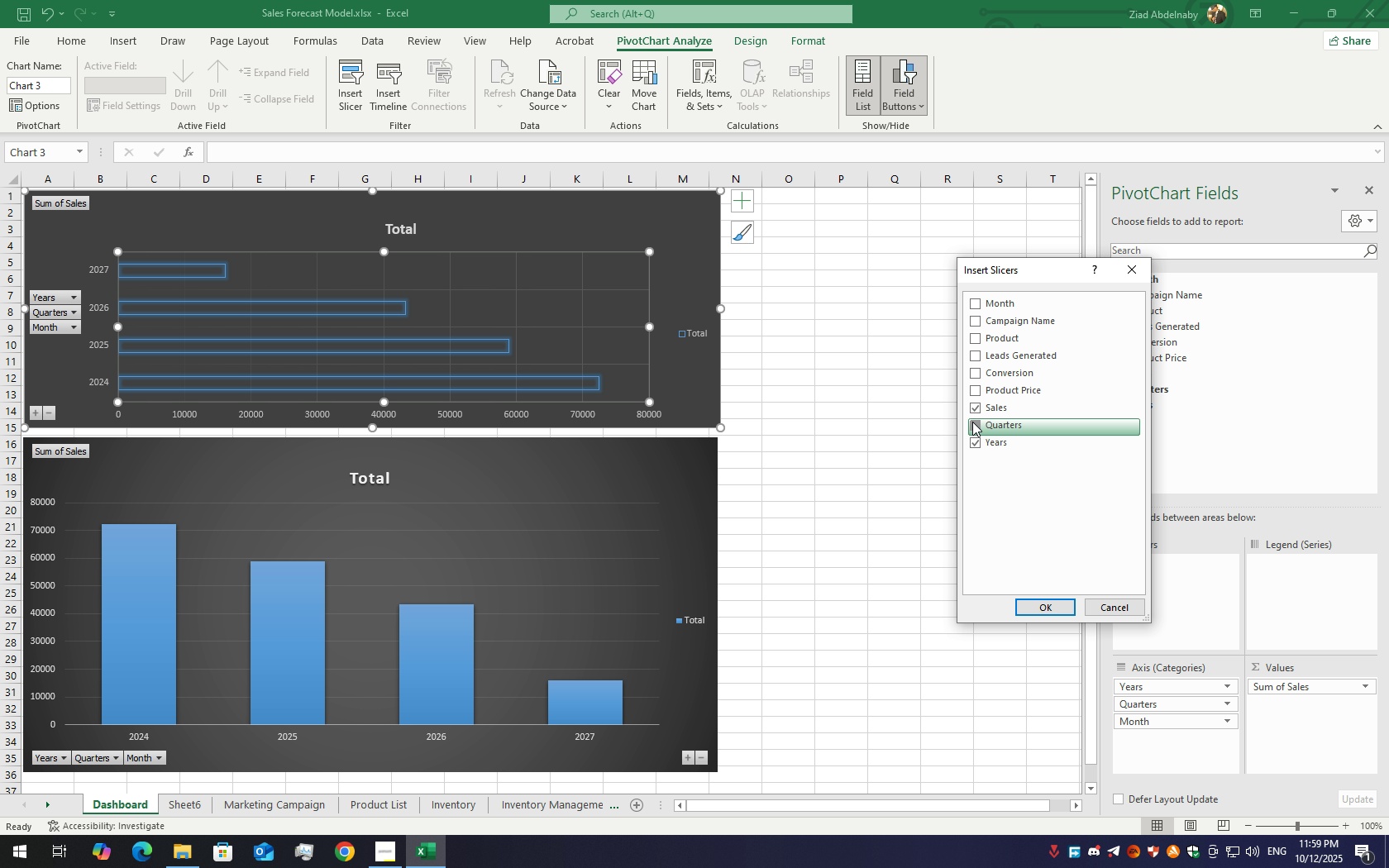 
left_click([972, 422])
 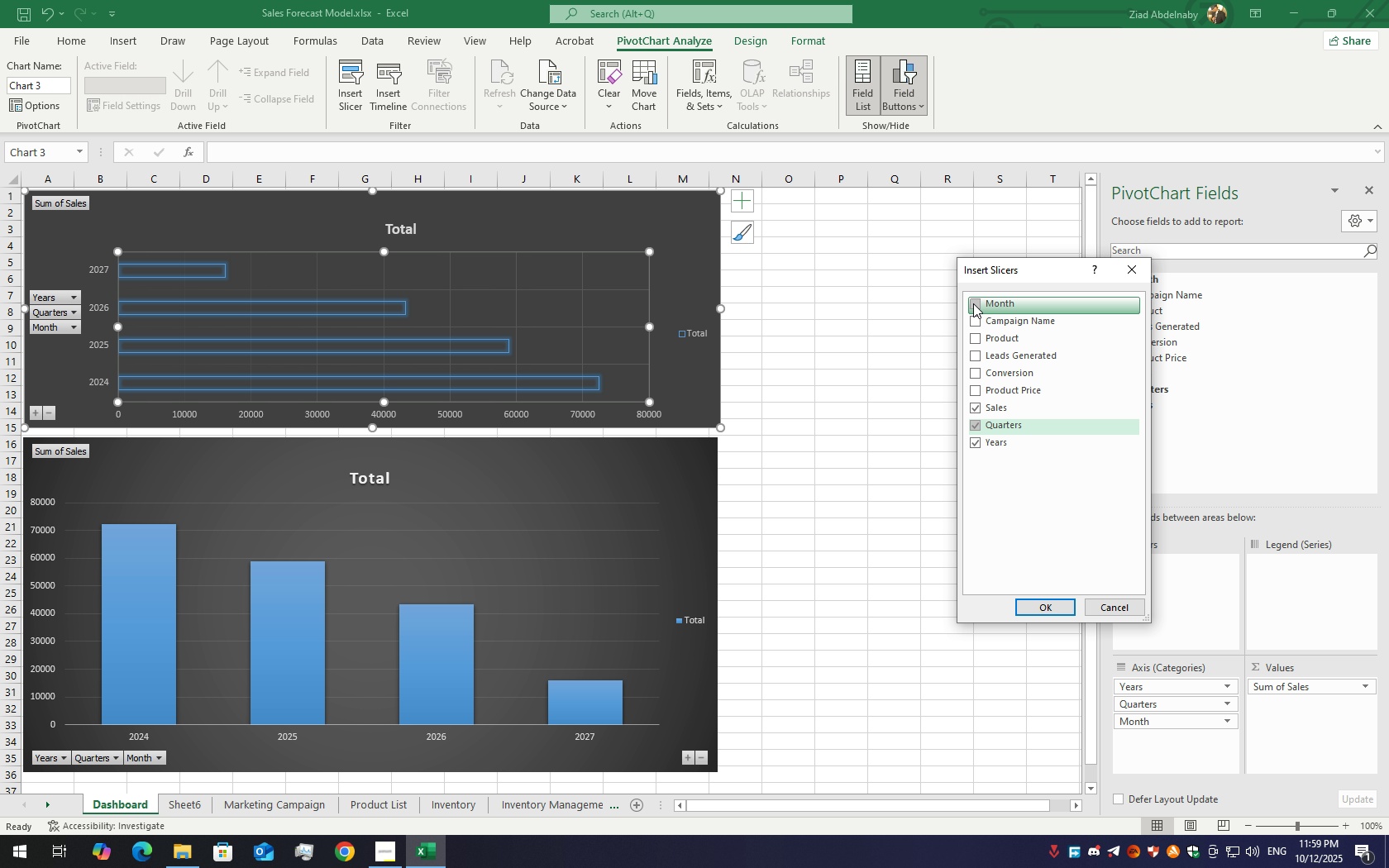 
left_click([973, 303])
 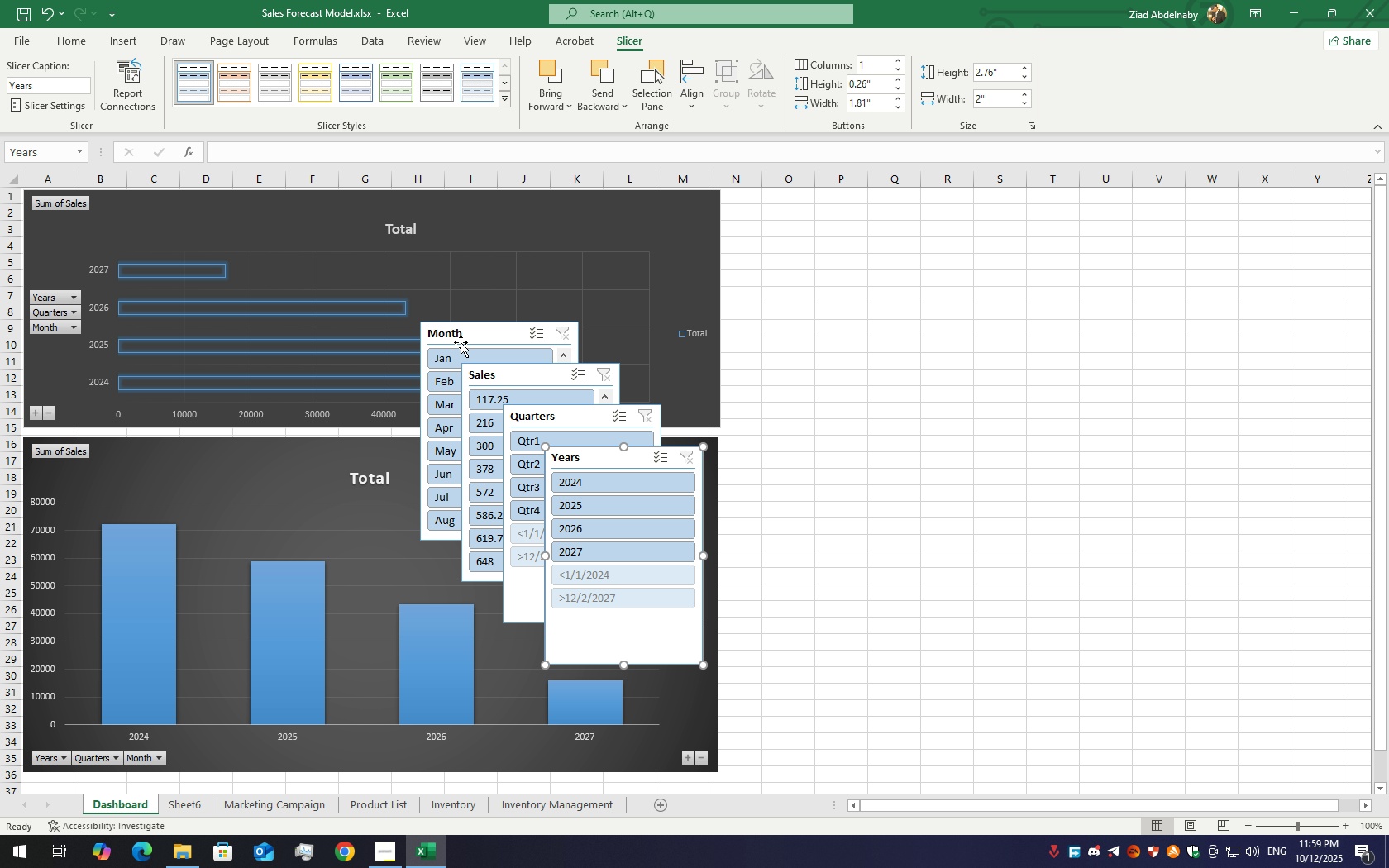 
left_click_drag(start_coordinate=[483, 326], to_coordinate=[820, 206])
 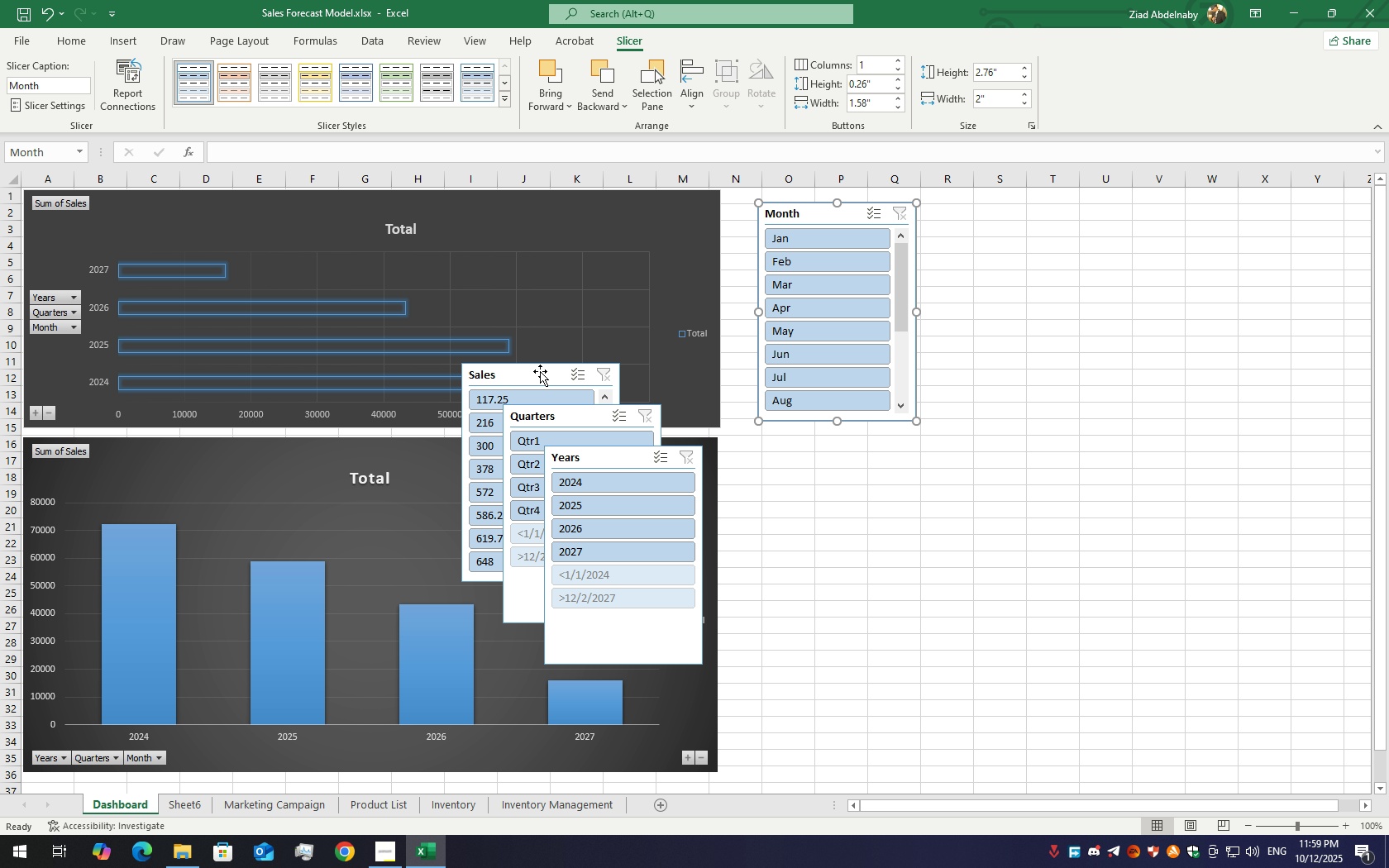 
left_click_drag(start_coordinate=[538, 374], to_coordinate=[1233, 213])
 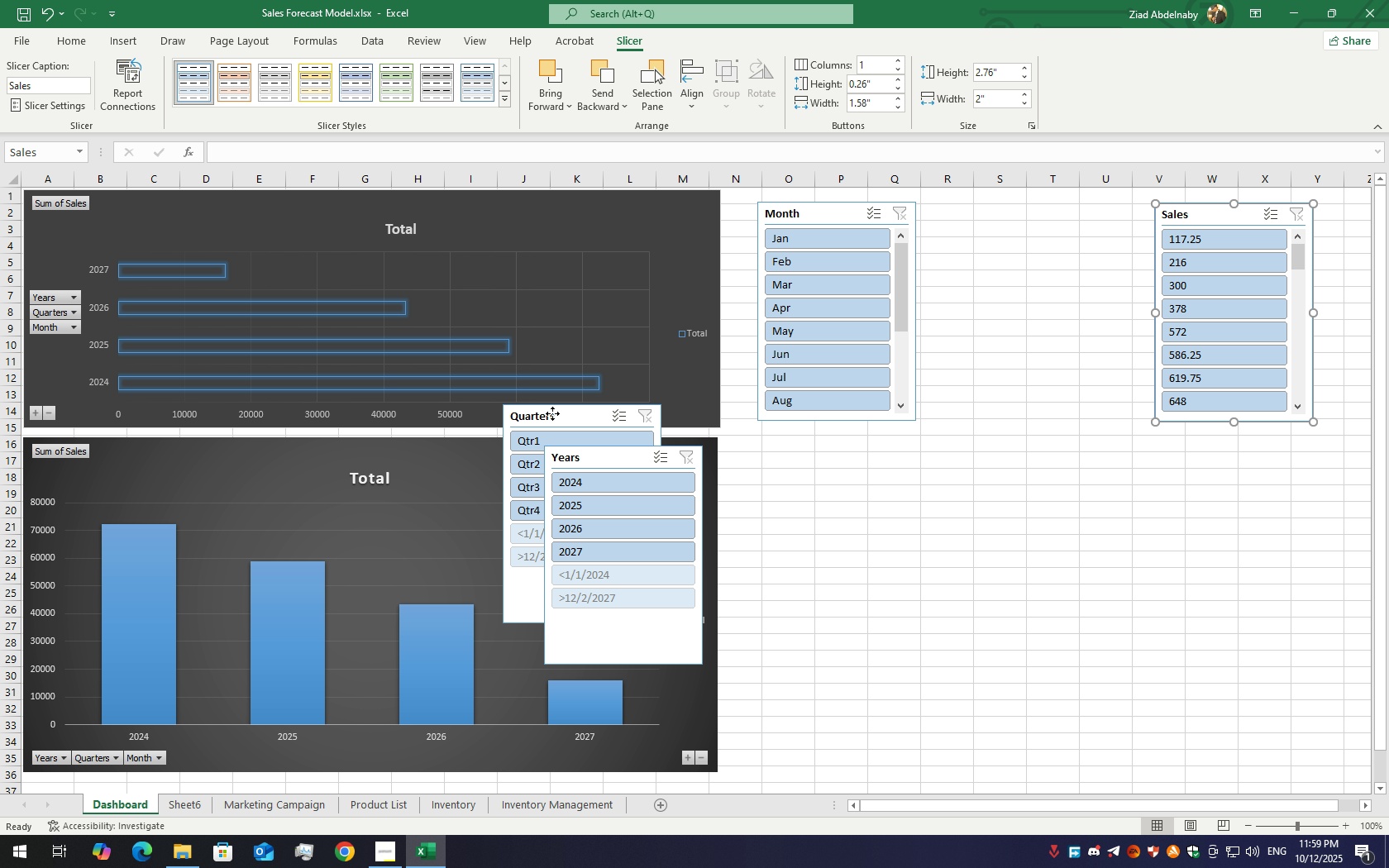 
left_click_drag(start_coordinate=[551, 413], to_coordinate=[994, 219])
 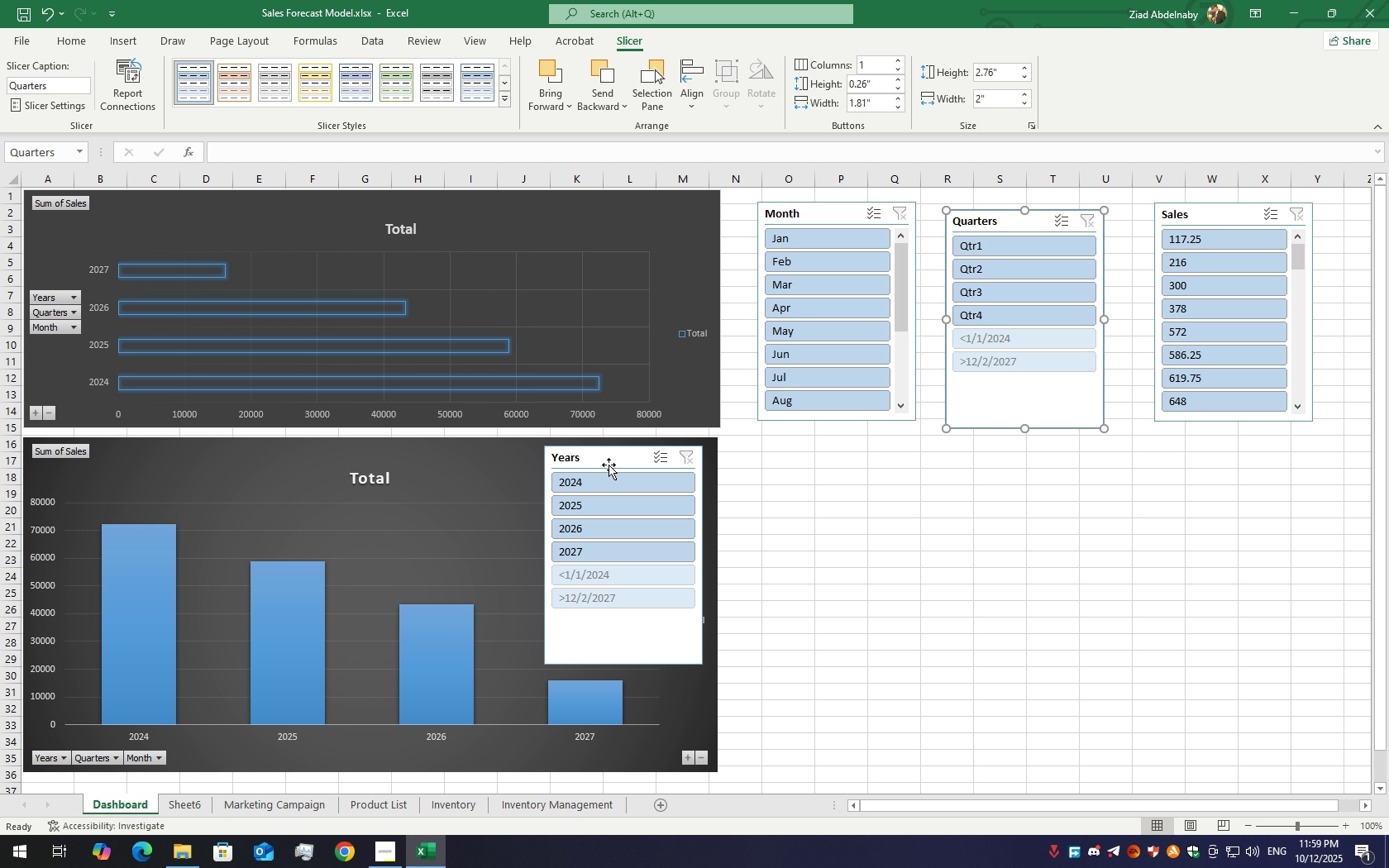 
left_click_drag(start_coordinate=[607, 465], to_coordinate=[823, 455])
 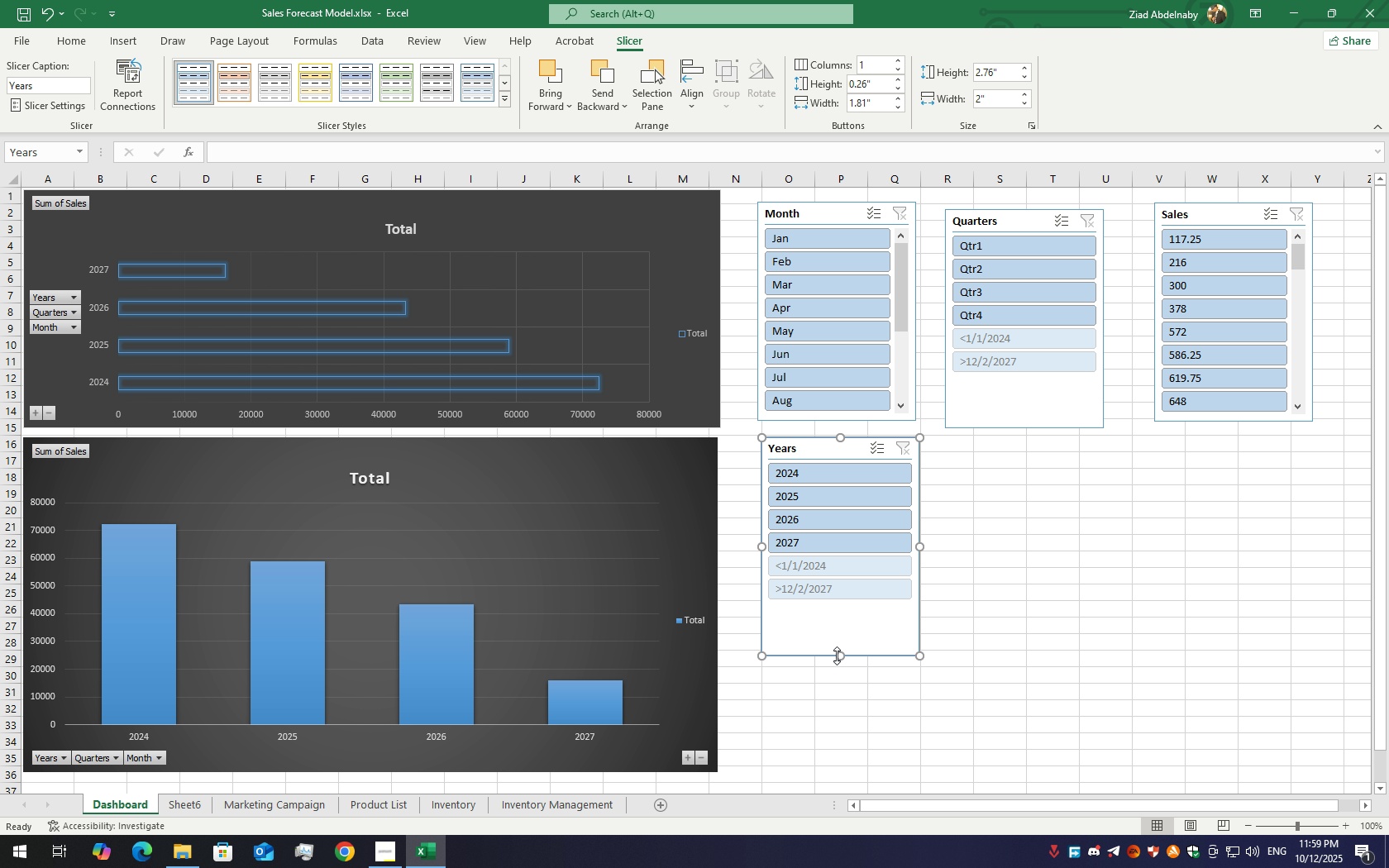 
left_click_drag(start_coordinate=[838, 656], to_coordinate=[856, 558])
 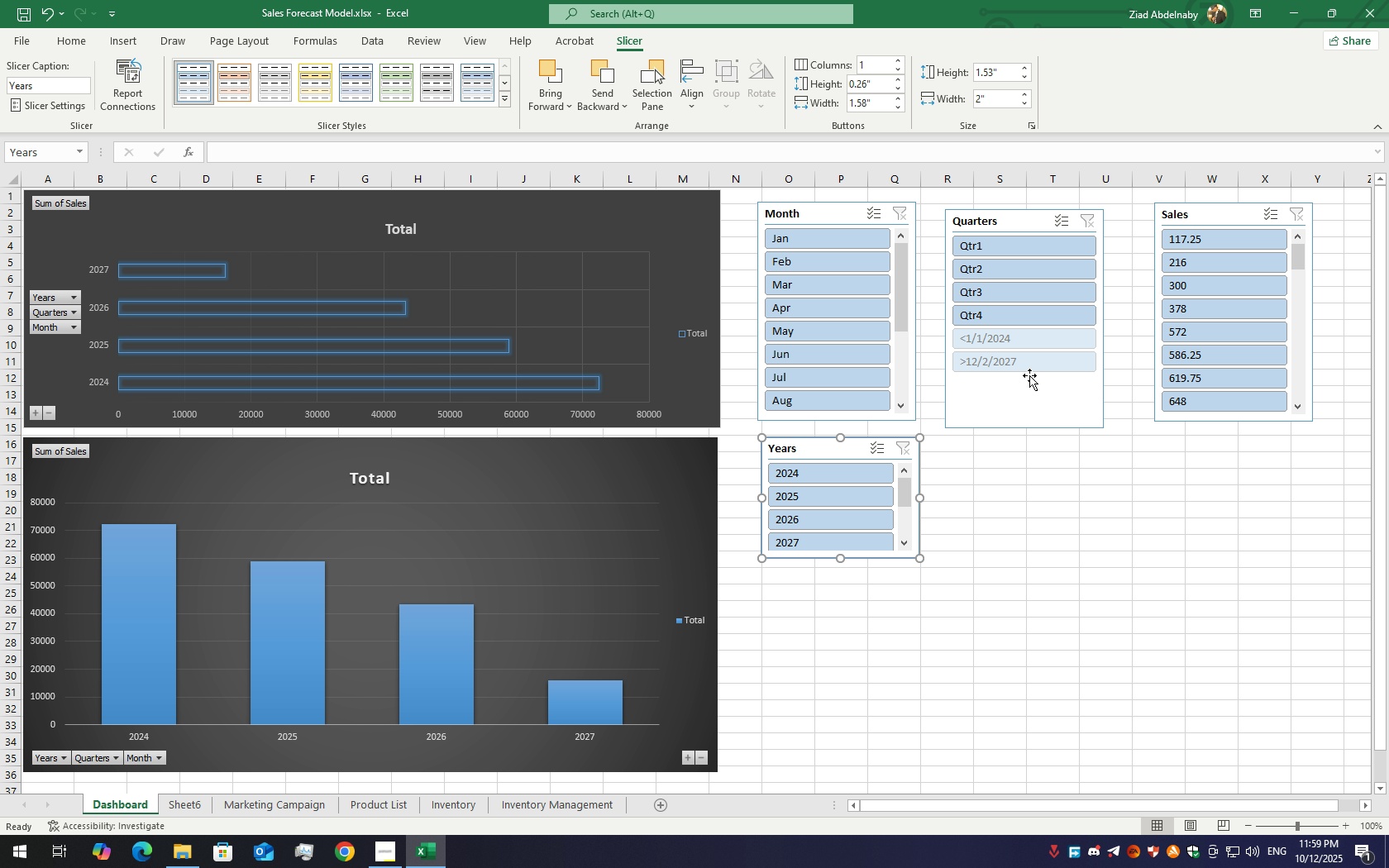 
left_click([1029, 379])
 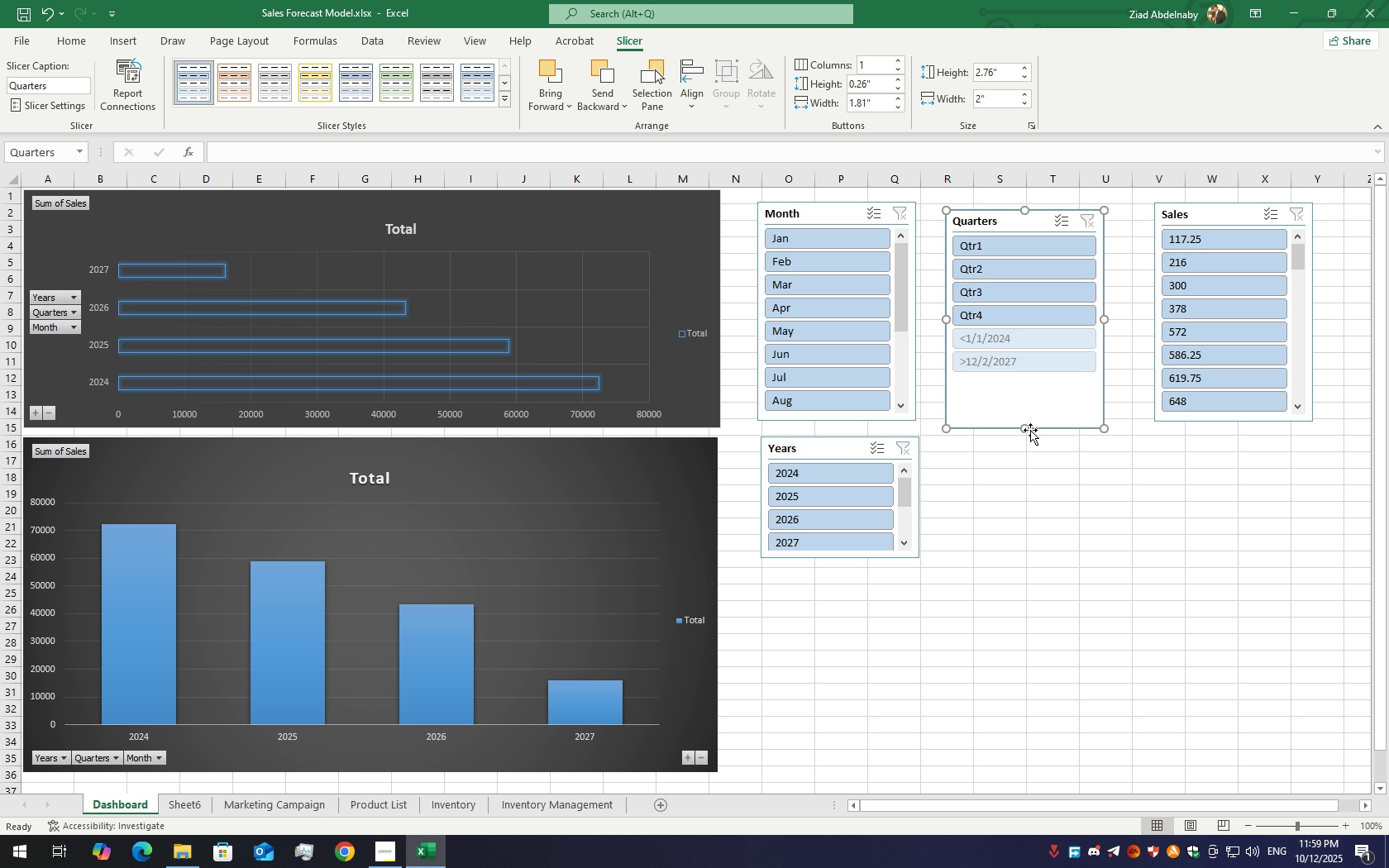 
left_click_drag(start_coordinate=[1026, 430], to_coordinate=[1045, 329])
 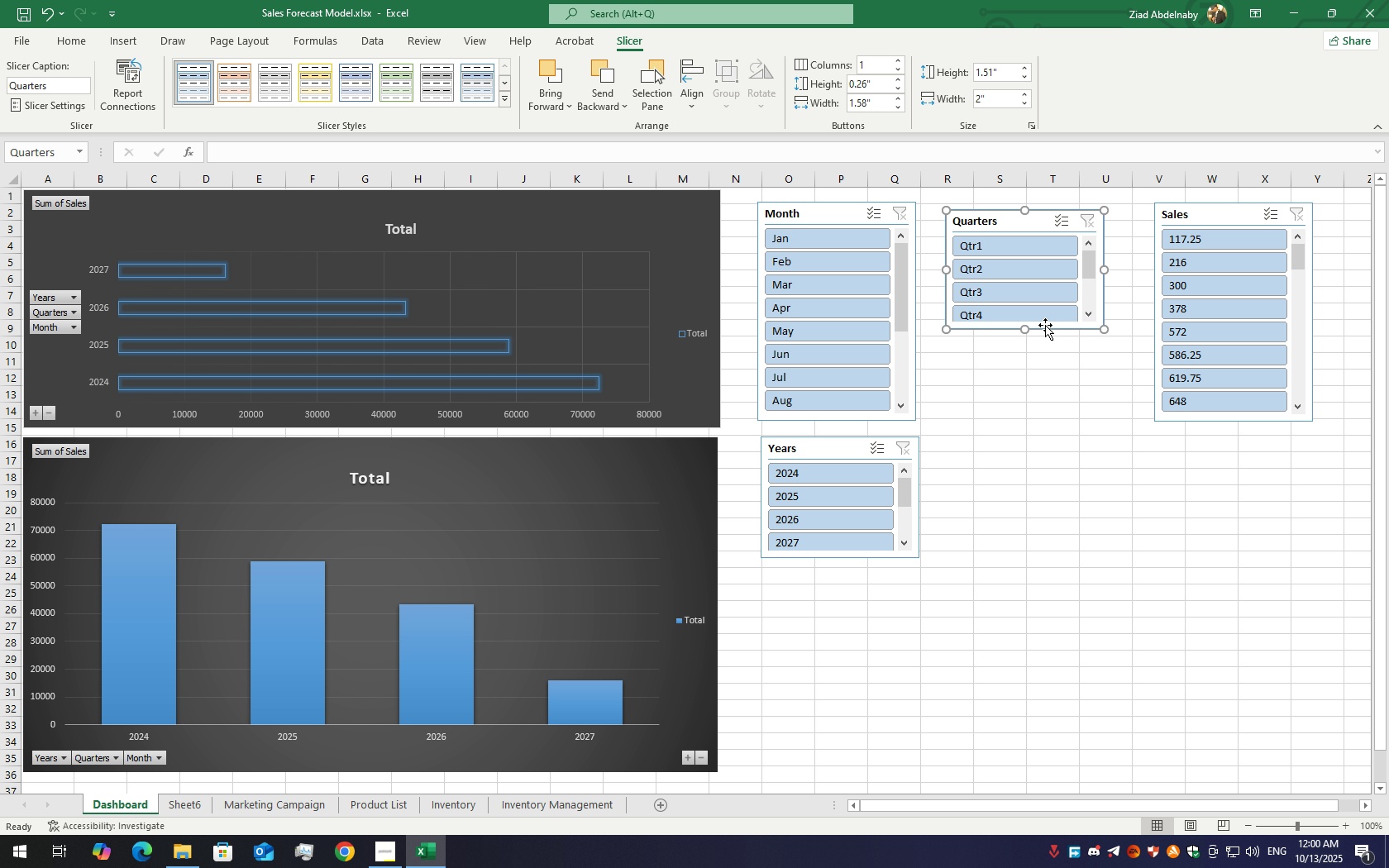 
scroll: coordinate [971, 269], scroll_direction: down, amount: 2.0
 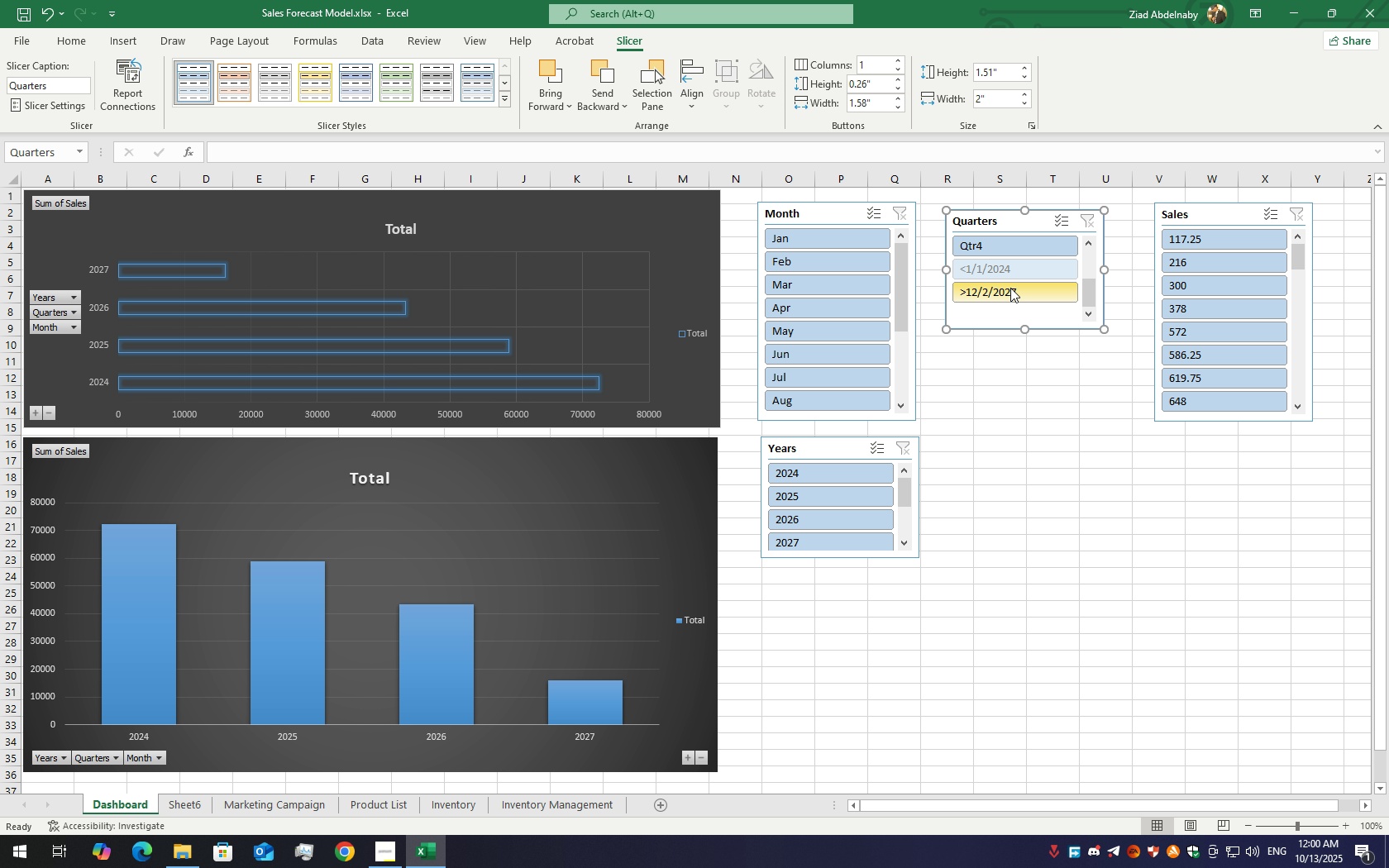 
scroll: coordinate [1010, 288], scroll_direction: up, amount: 1.0
 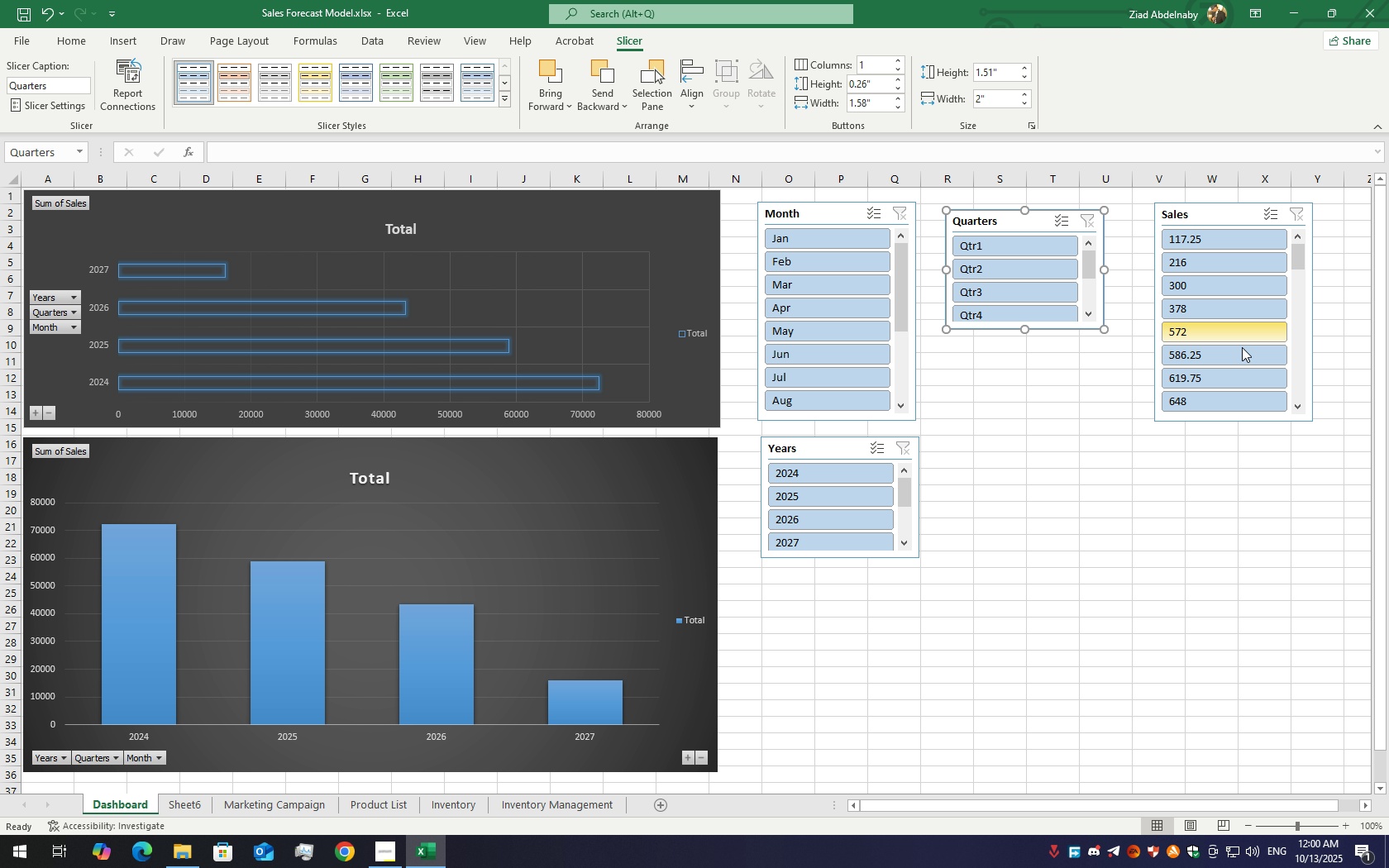 
scroll: coordinate [1238, 334], scroll_direction: down, amount: 2.0
 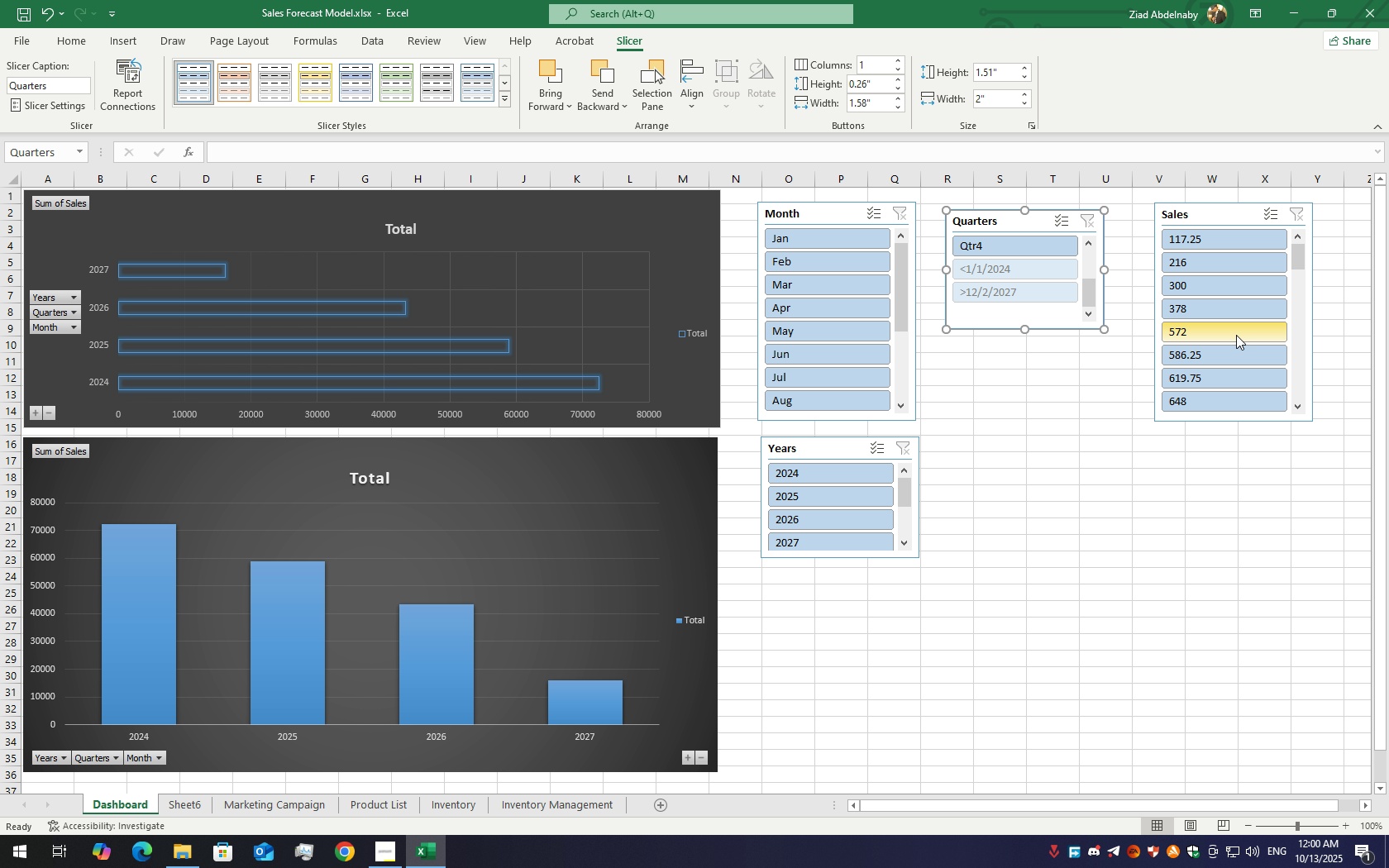 
scroll: coordinate [1233, 333], scroll_direction: up, amount: 4.0
 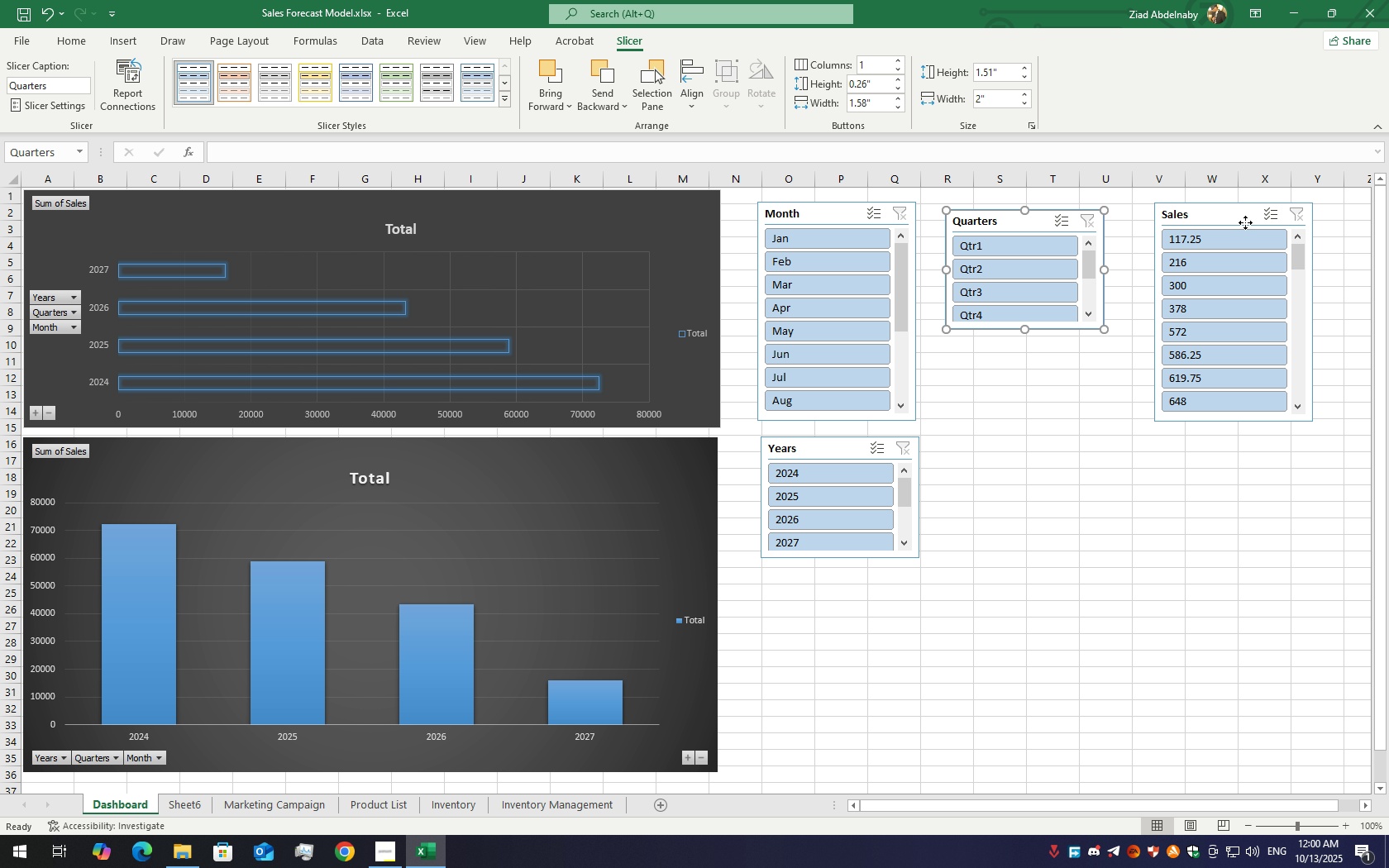 
left_click([1245, 222])
 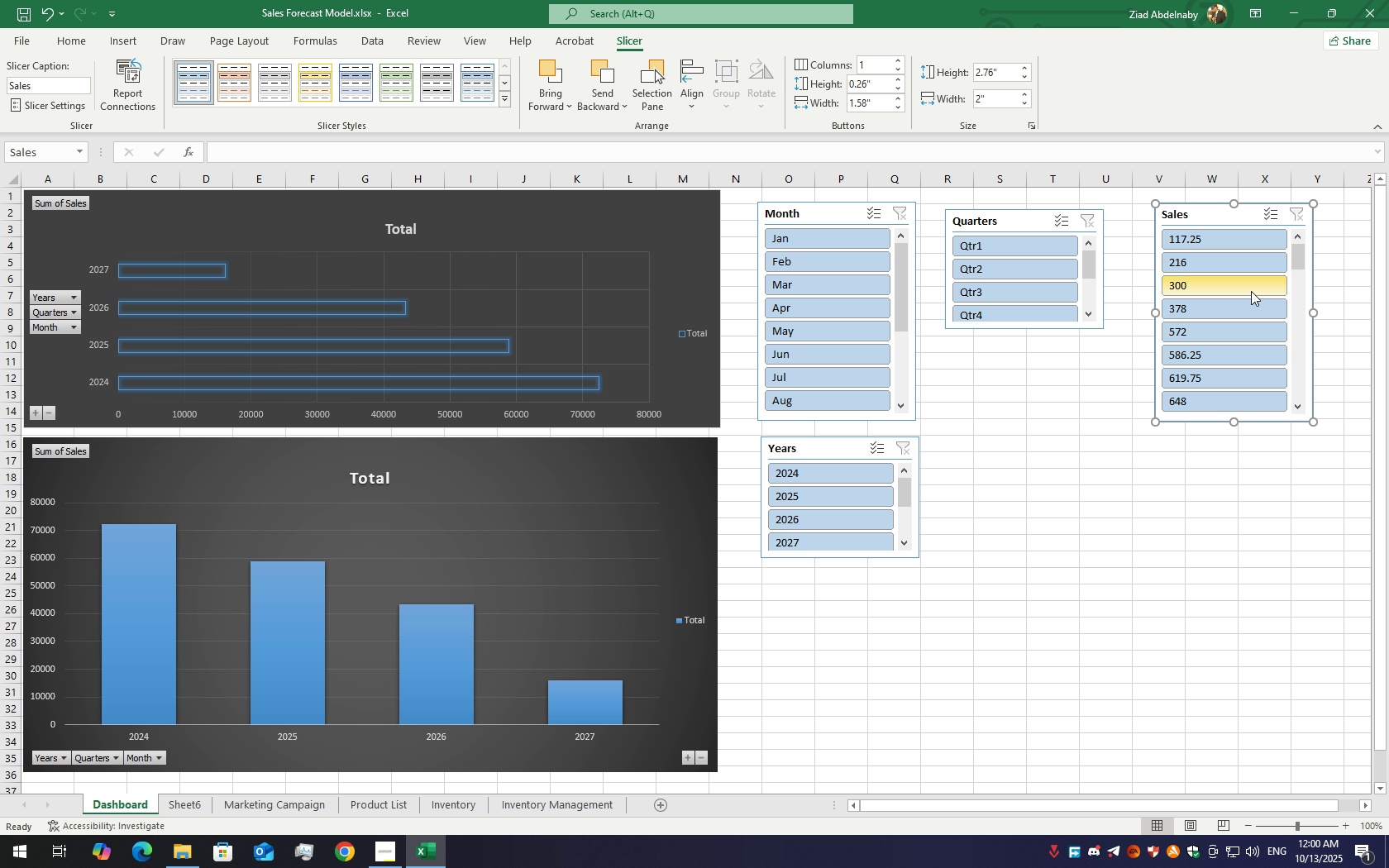 
scroll: coordinate [1241, 293], scroll_direction: down, amount: 26.0
 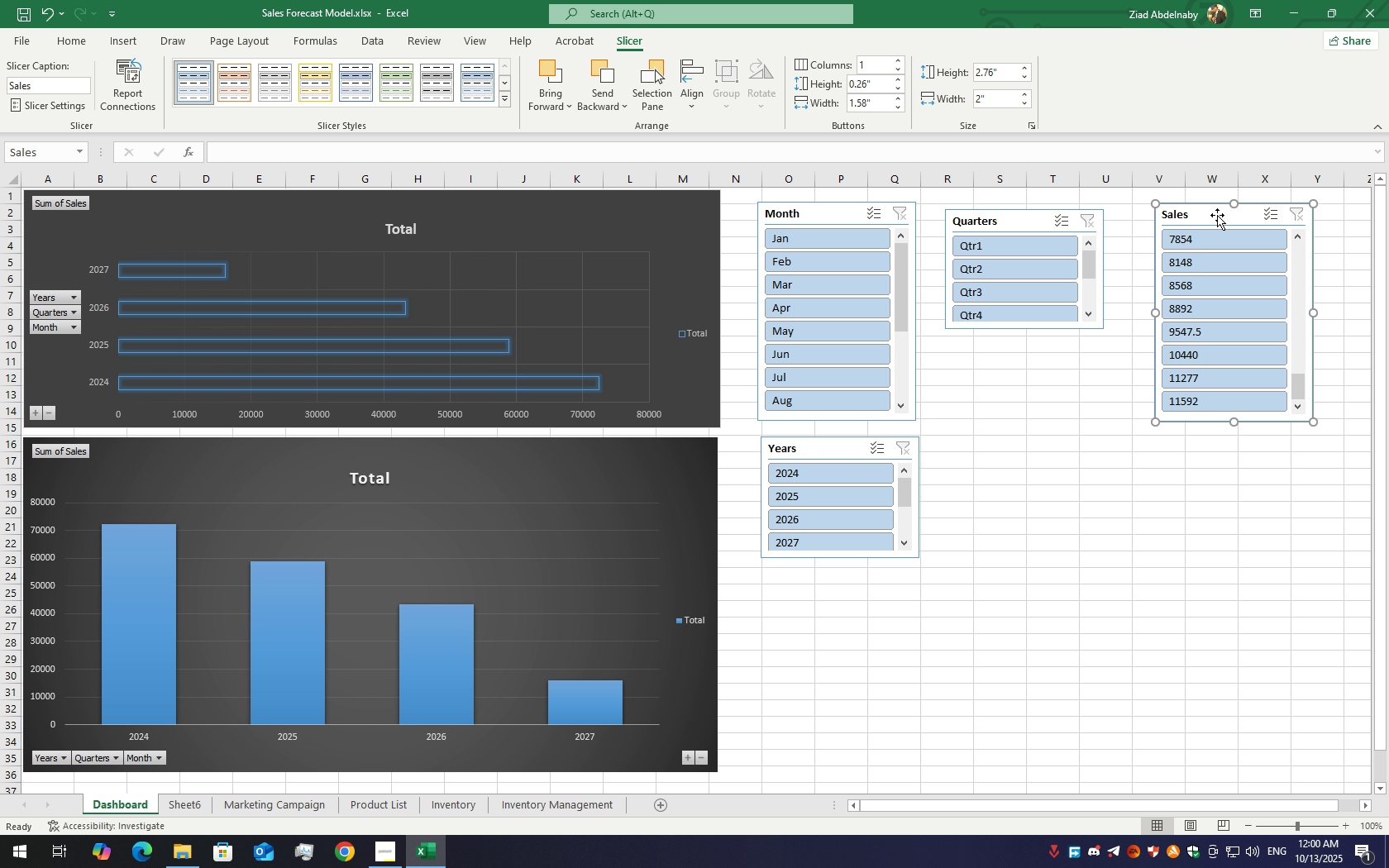 
left_click([1214, 215])
 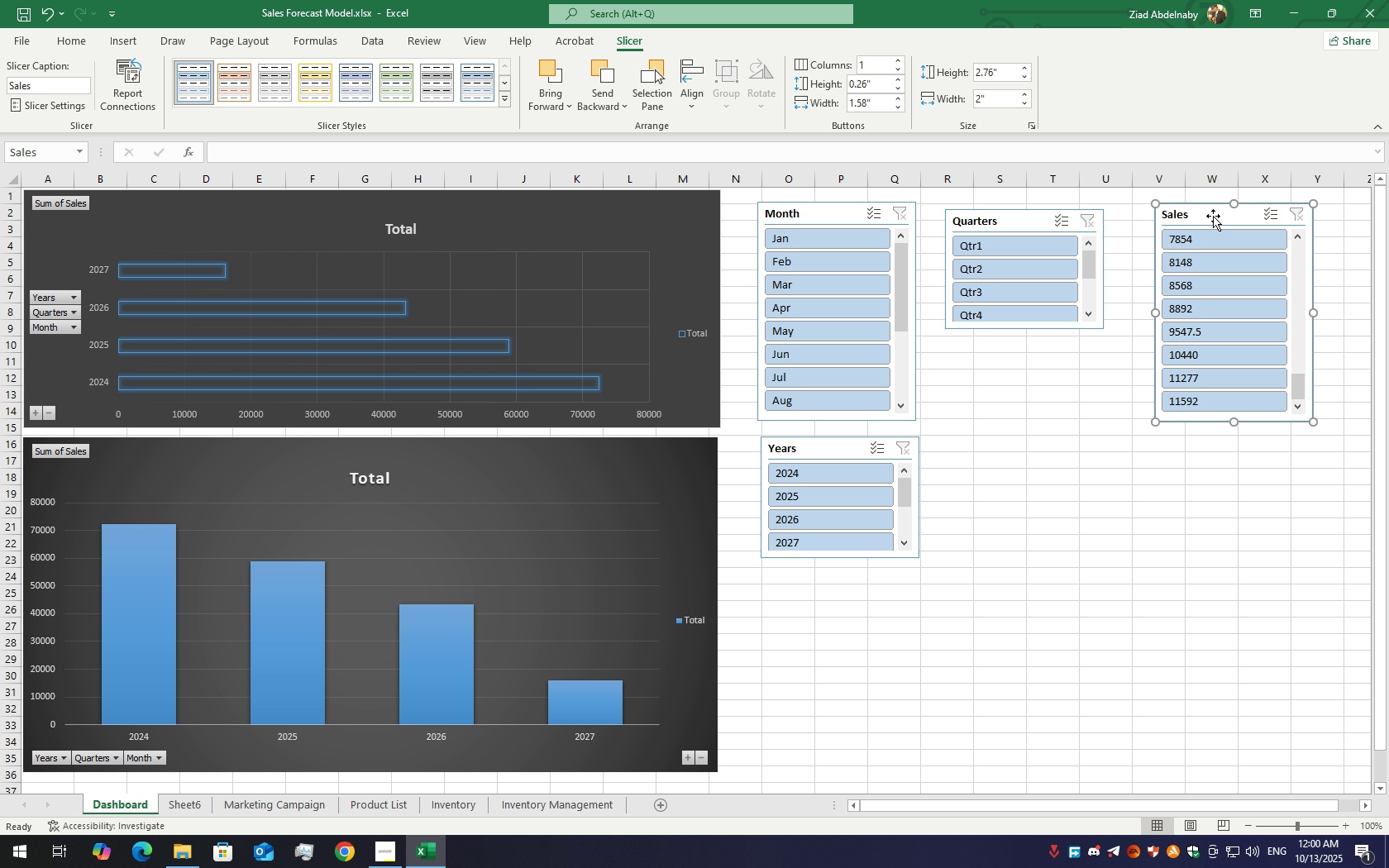 
key(Delete)
 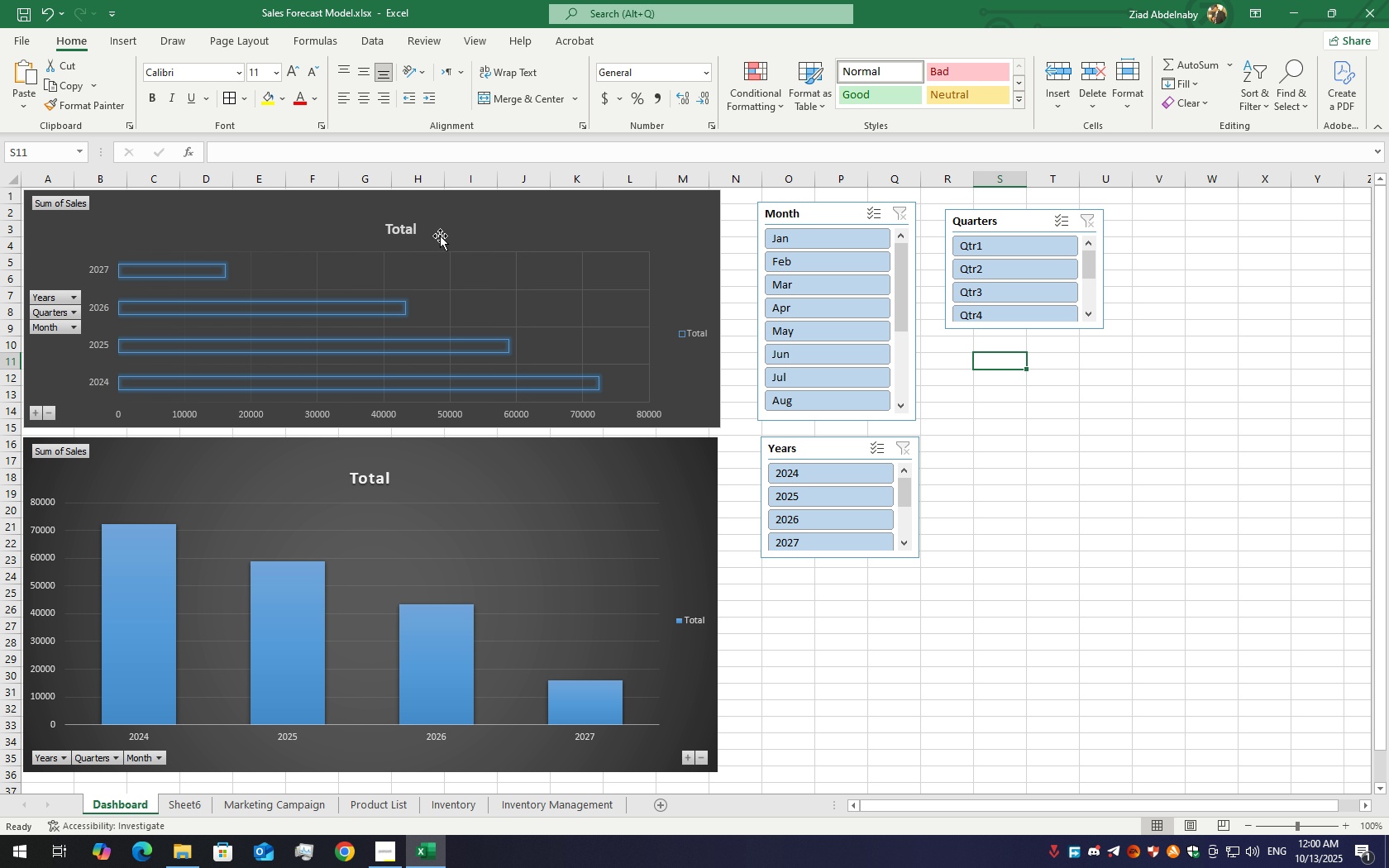 
left_click([520, 243])
 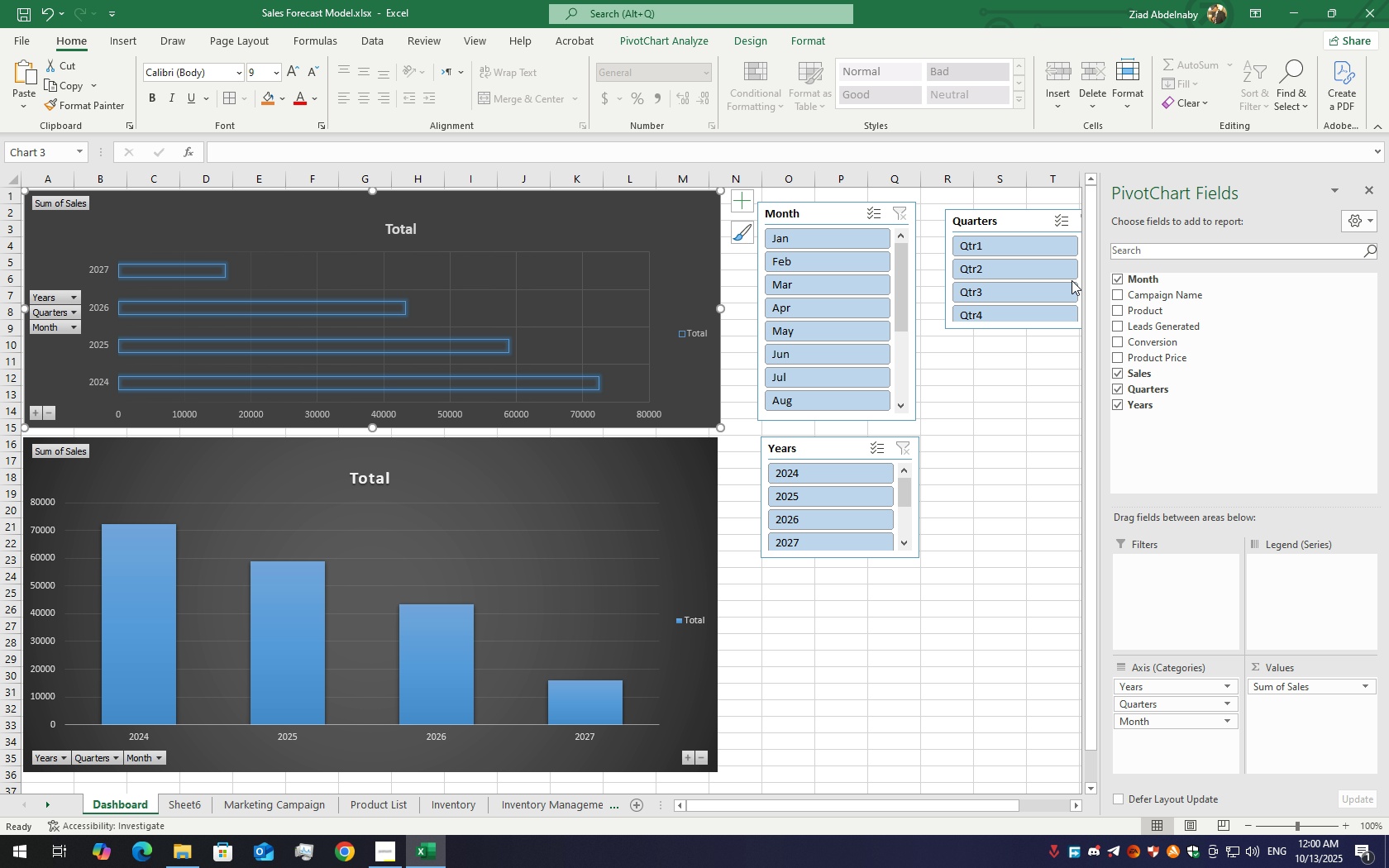 
mouse_move([1137, 333])
 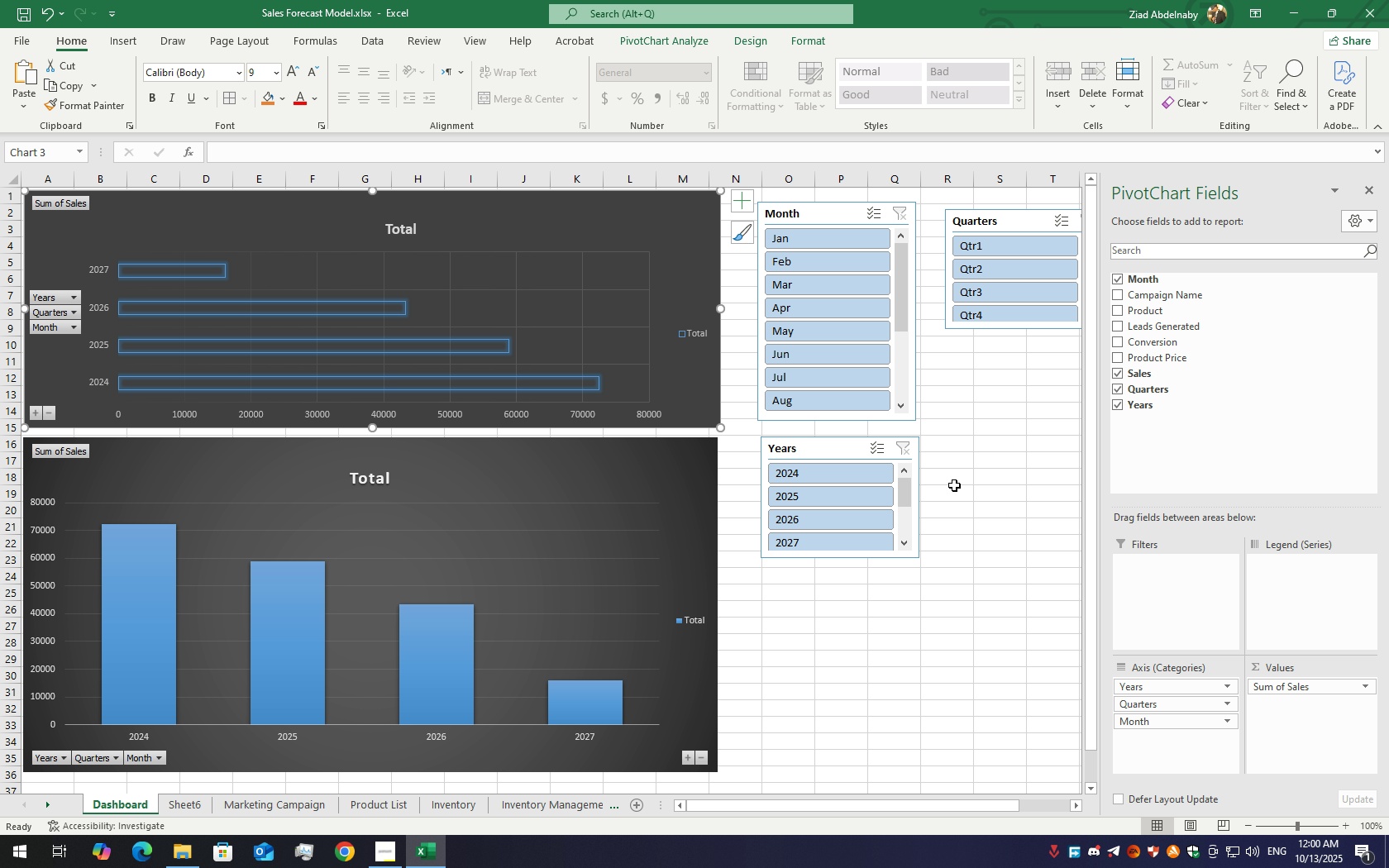 
left_click([956, 446])
 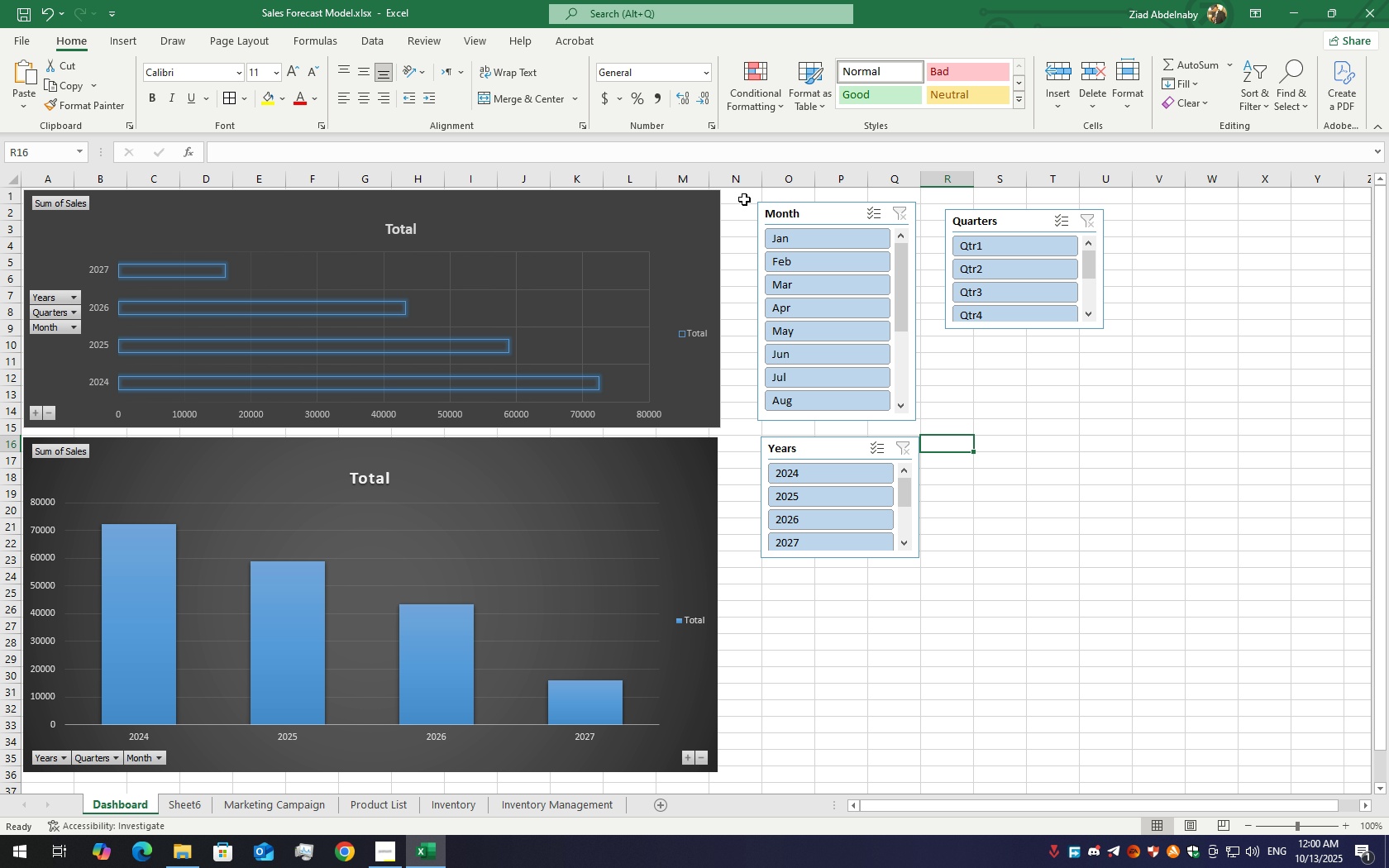 
left_click([787, 216])
 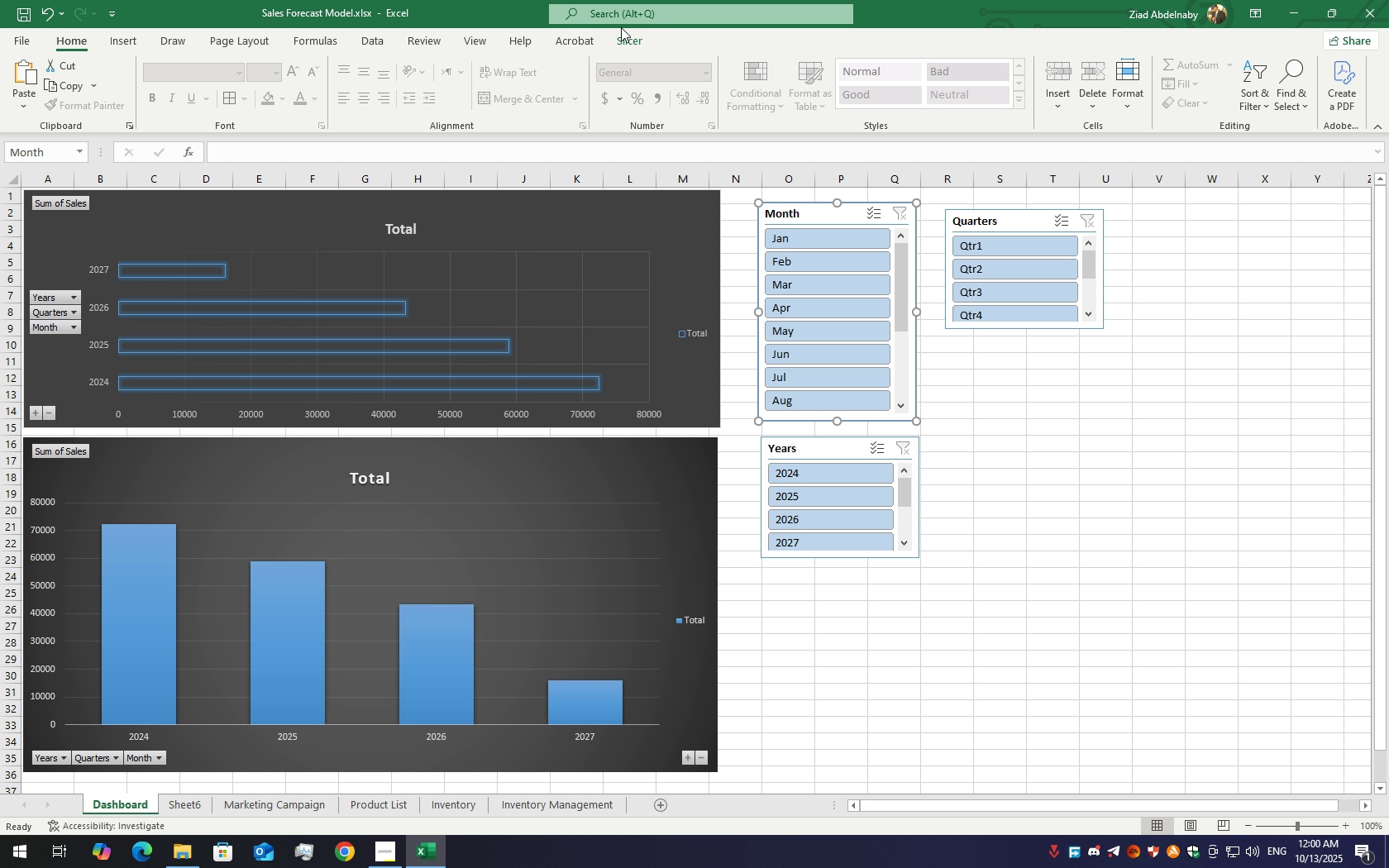 
double_click([630, 33])
 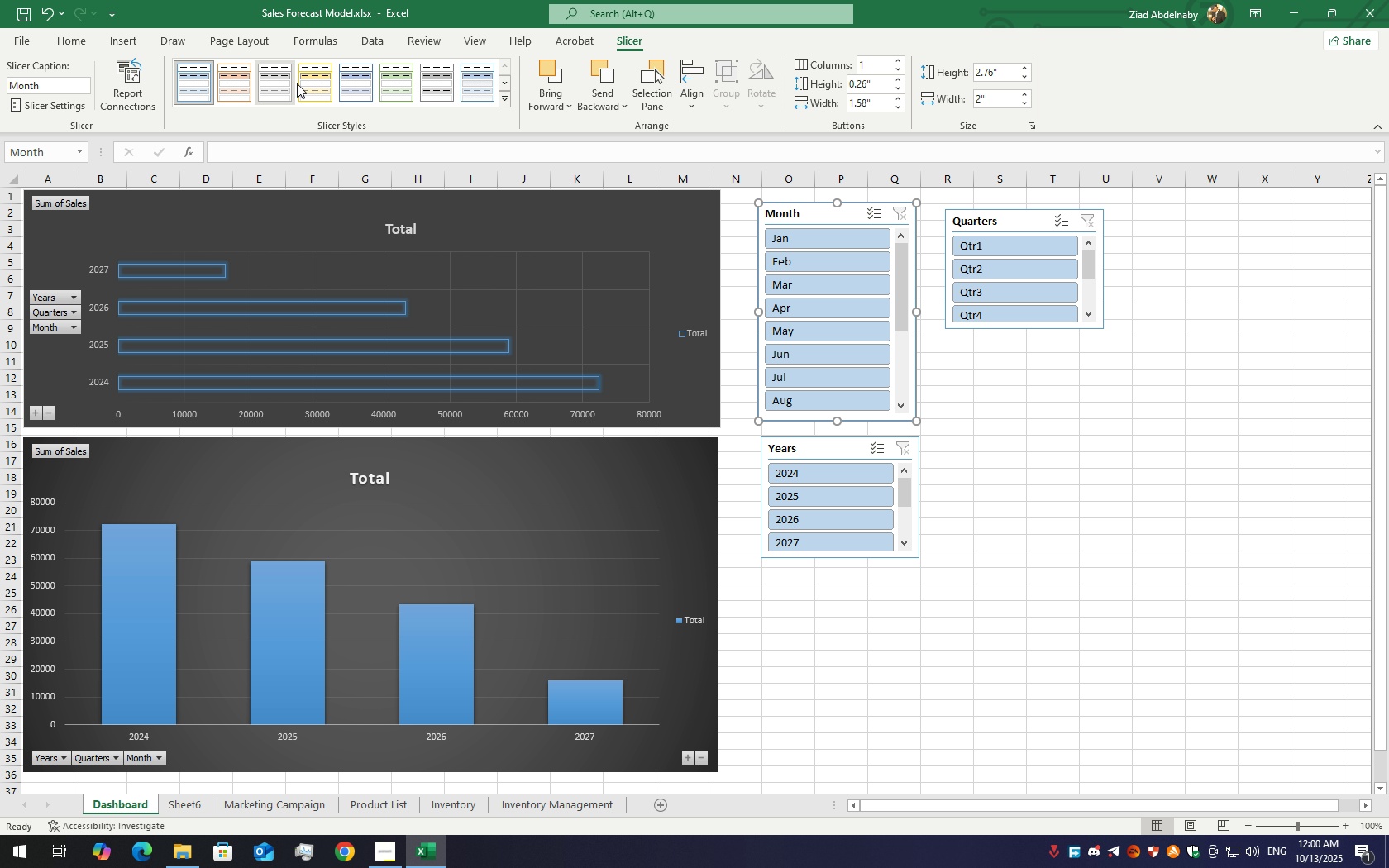 
scroll: coordinate [188, 69], scroll_direction: down, amount: 4.0
 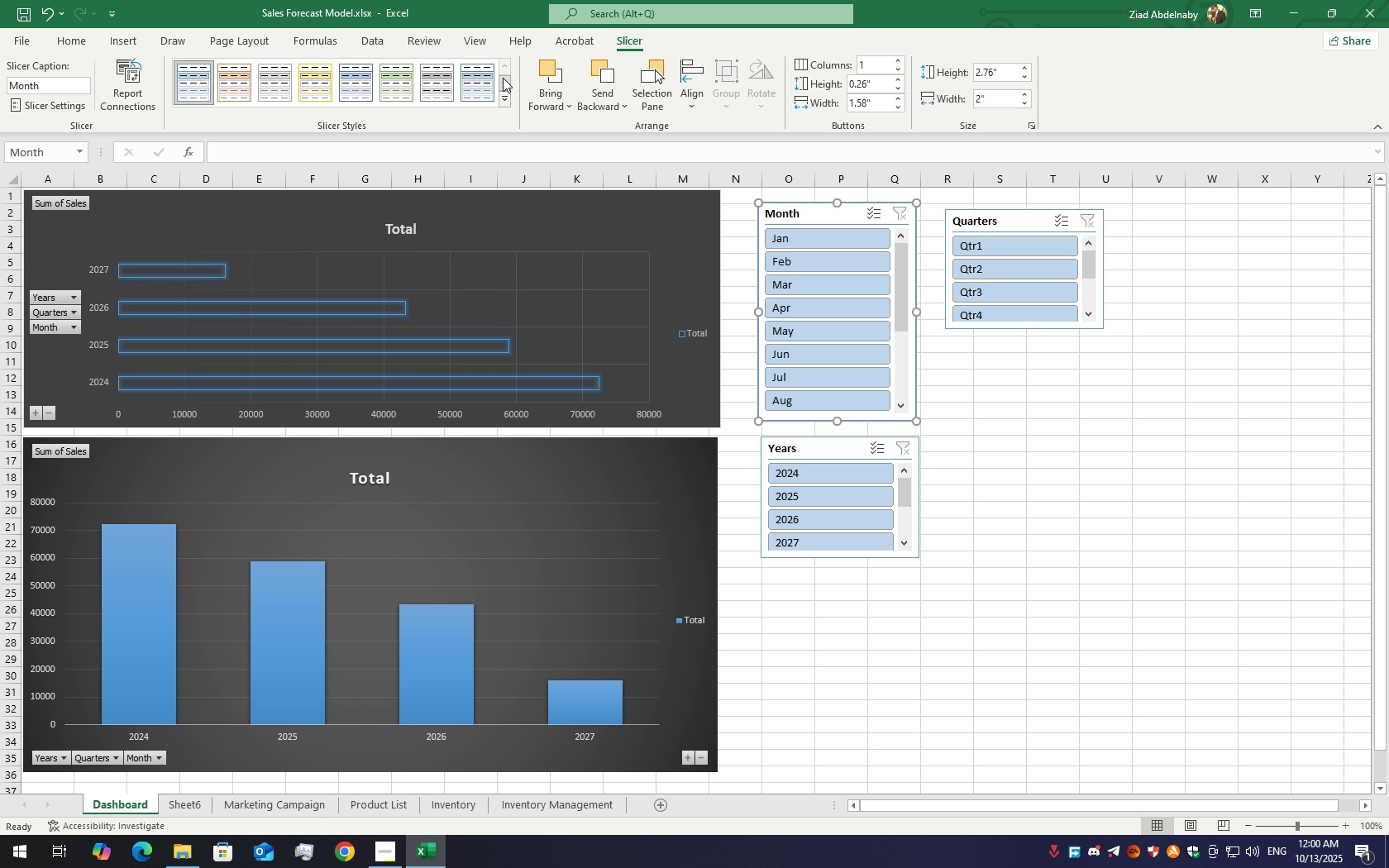 
left_click([503, 78])
 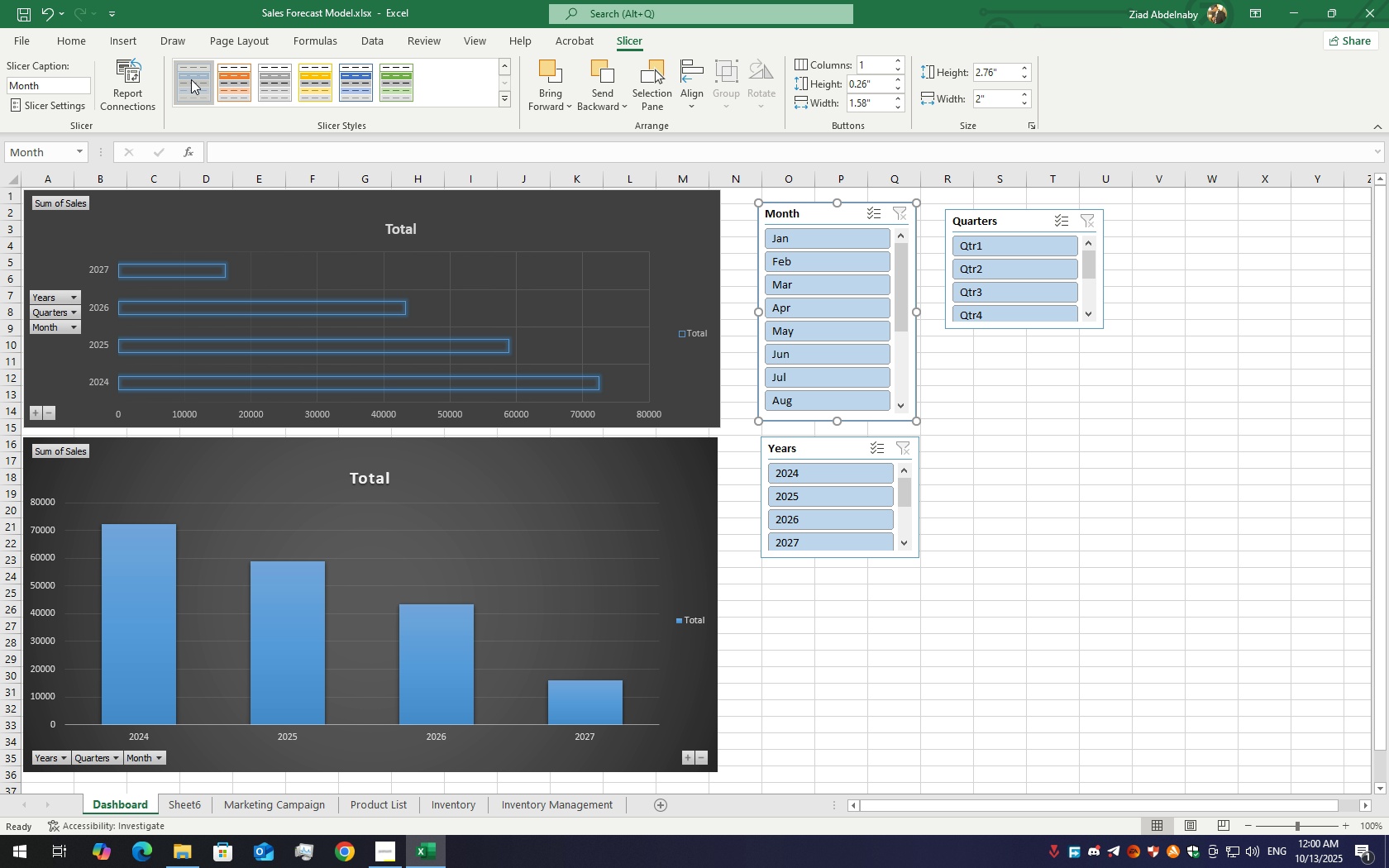 
left_click([191, 79])
 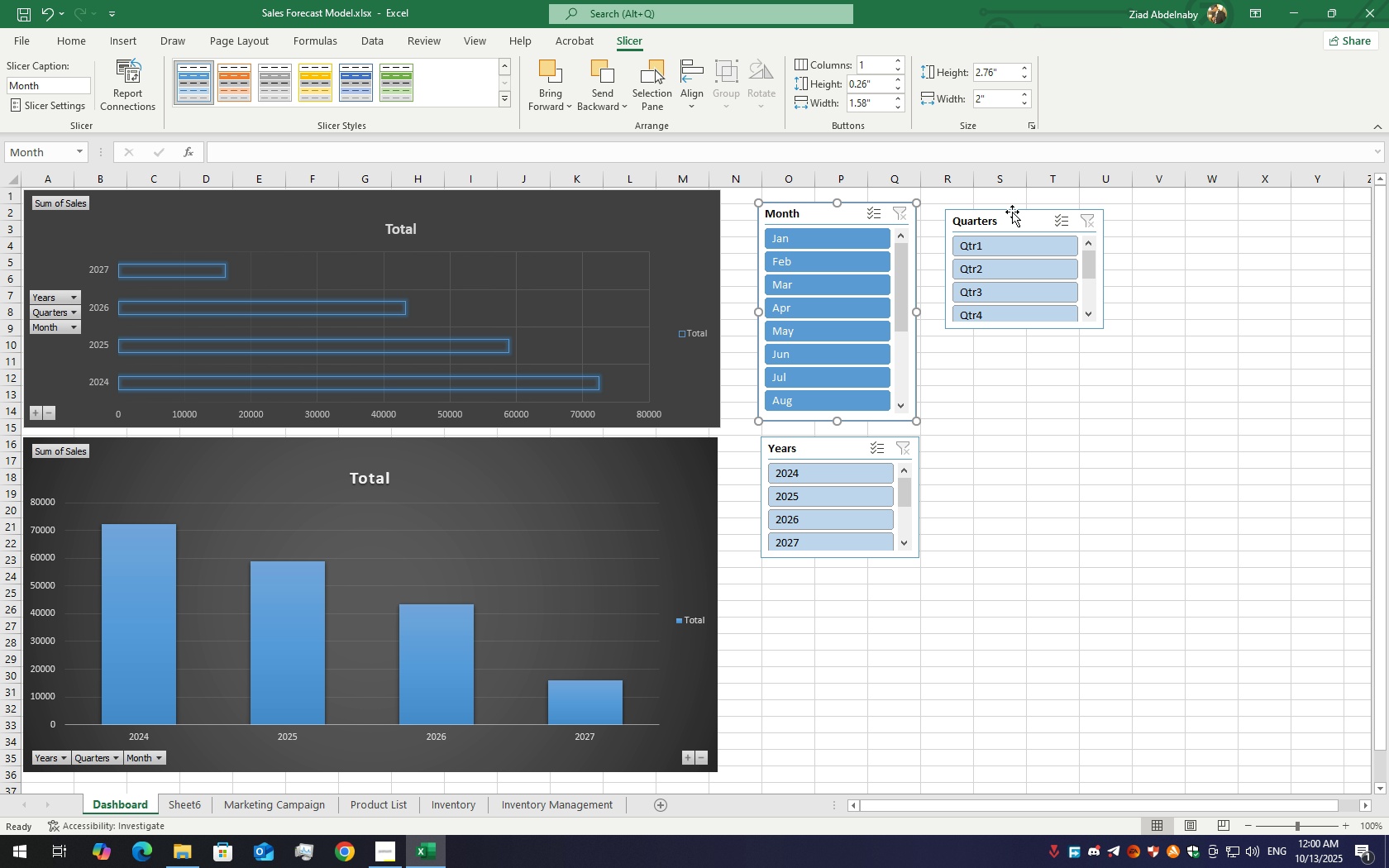 
left_click([1011, 221])
 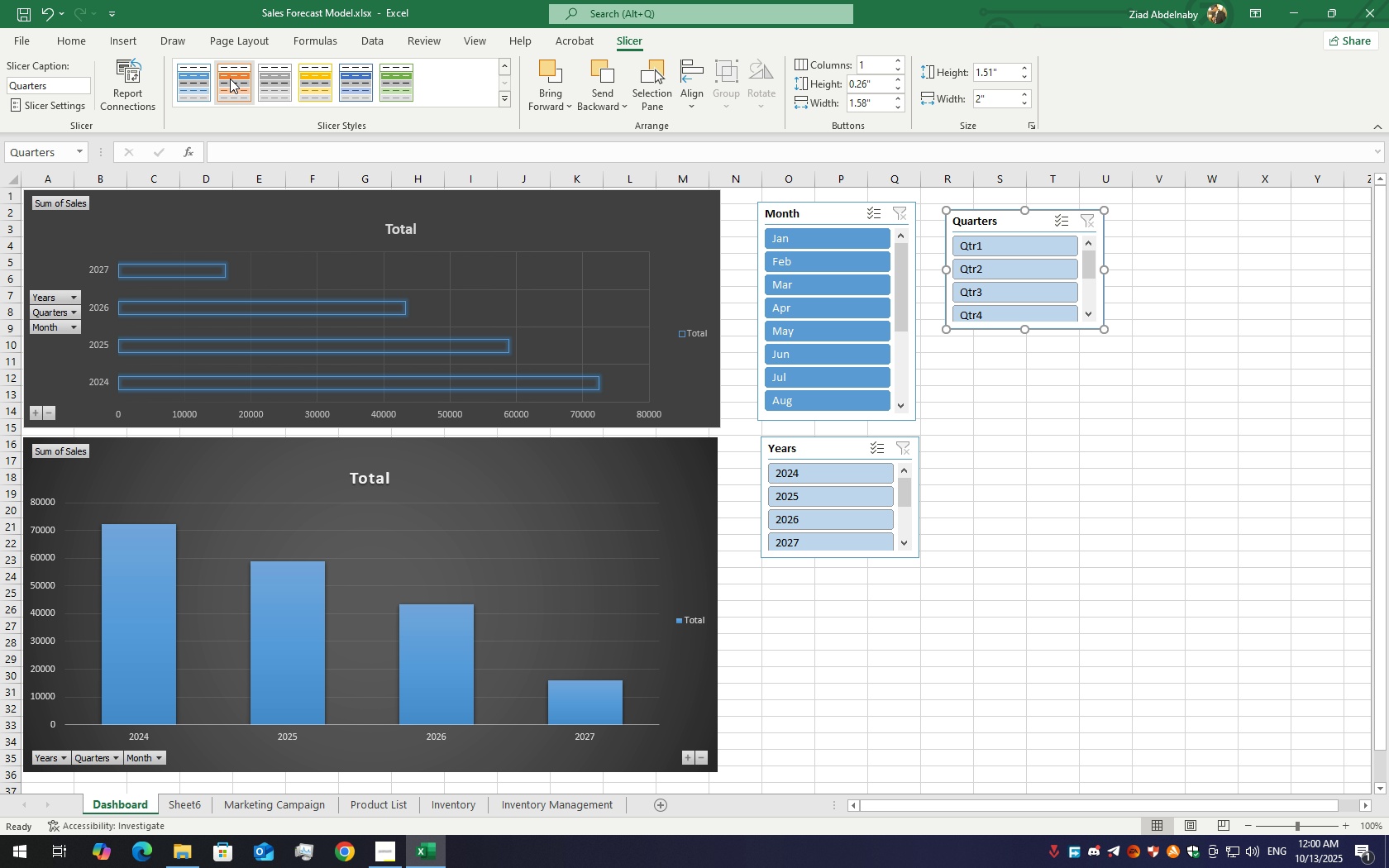 
scroll: coordinate [235, 74], scroll_direction: down, amount: 3.0
 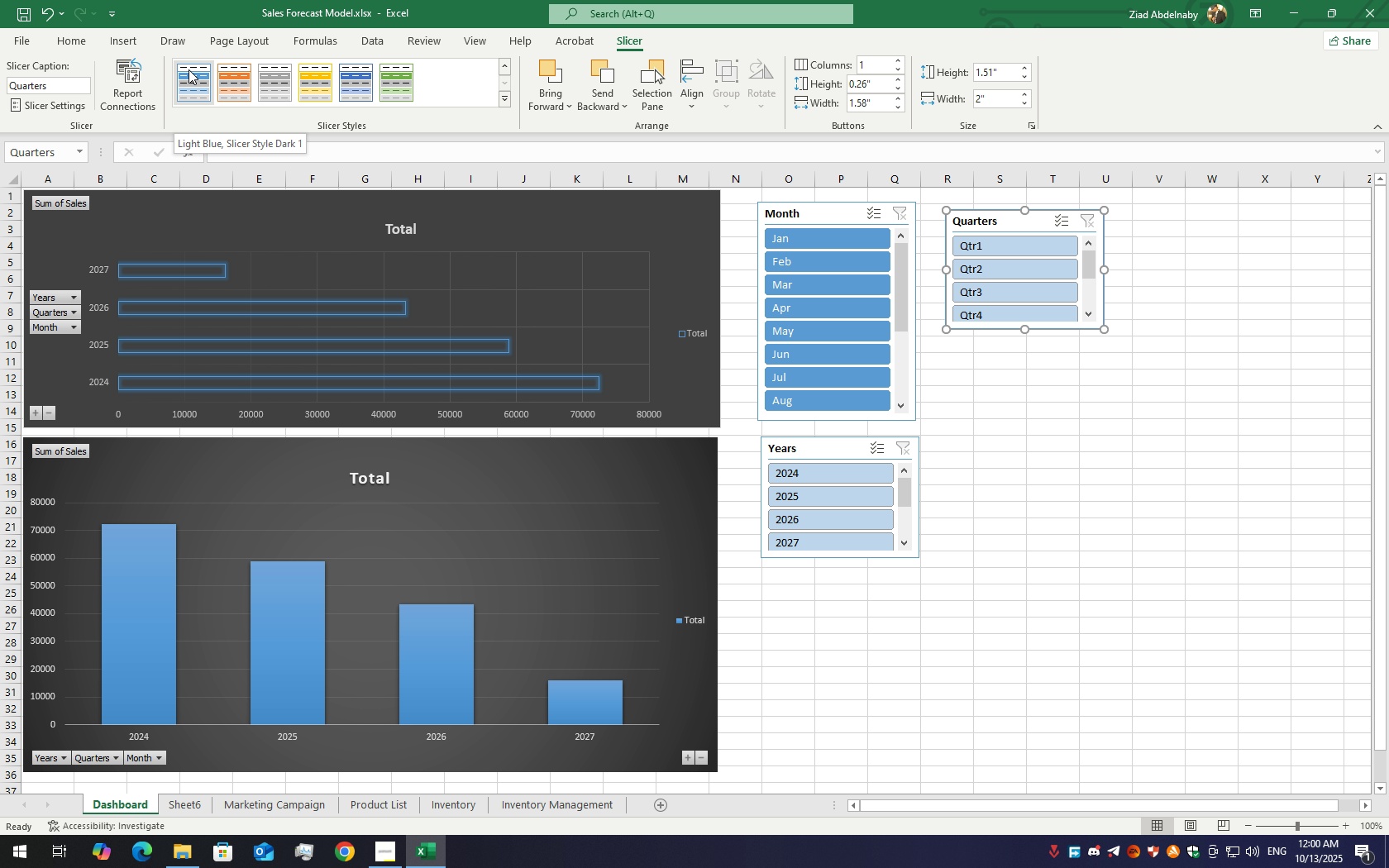 
left_click([189, 69])
 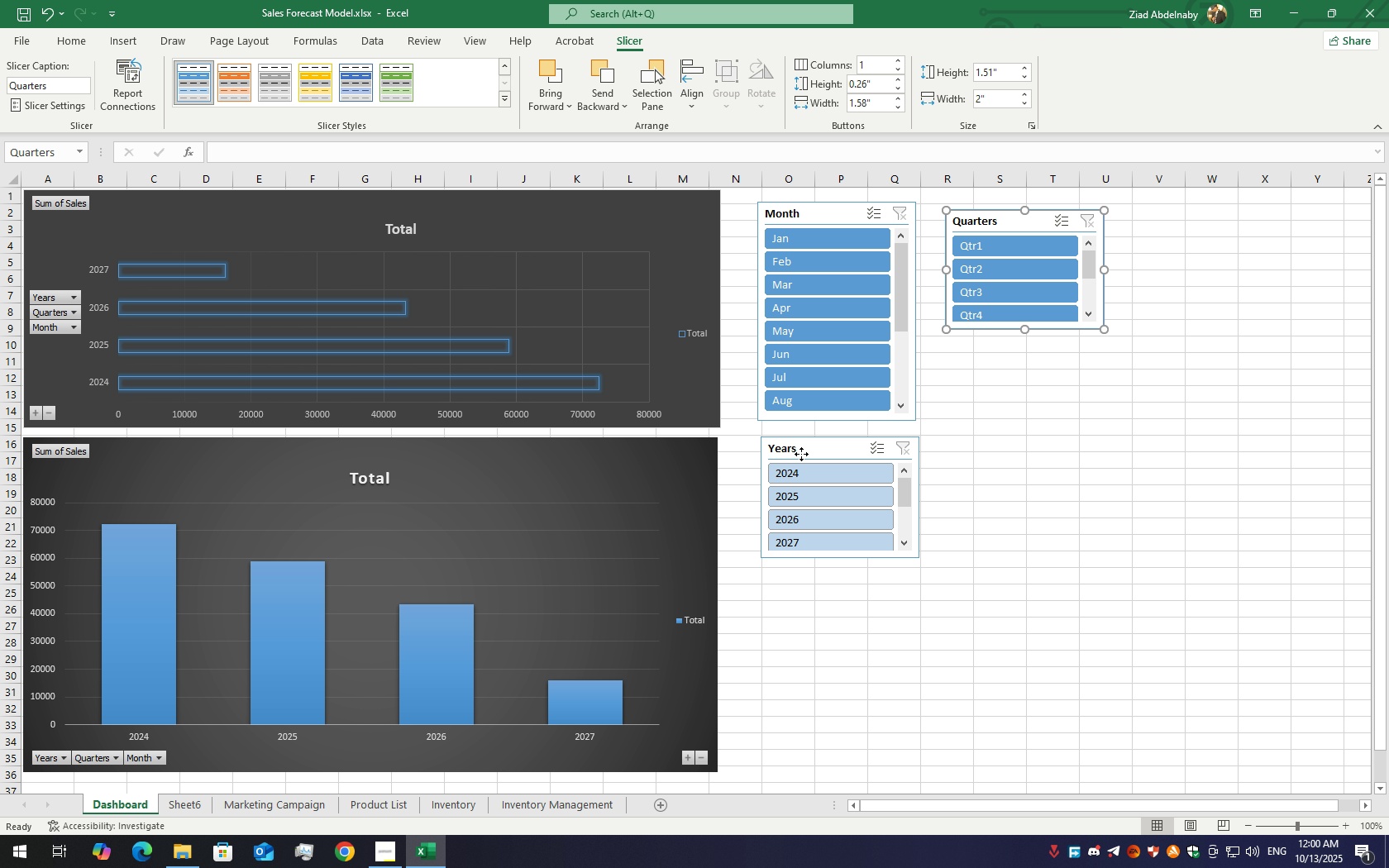 
left_click([801, 454])
 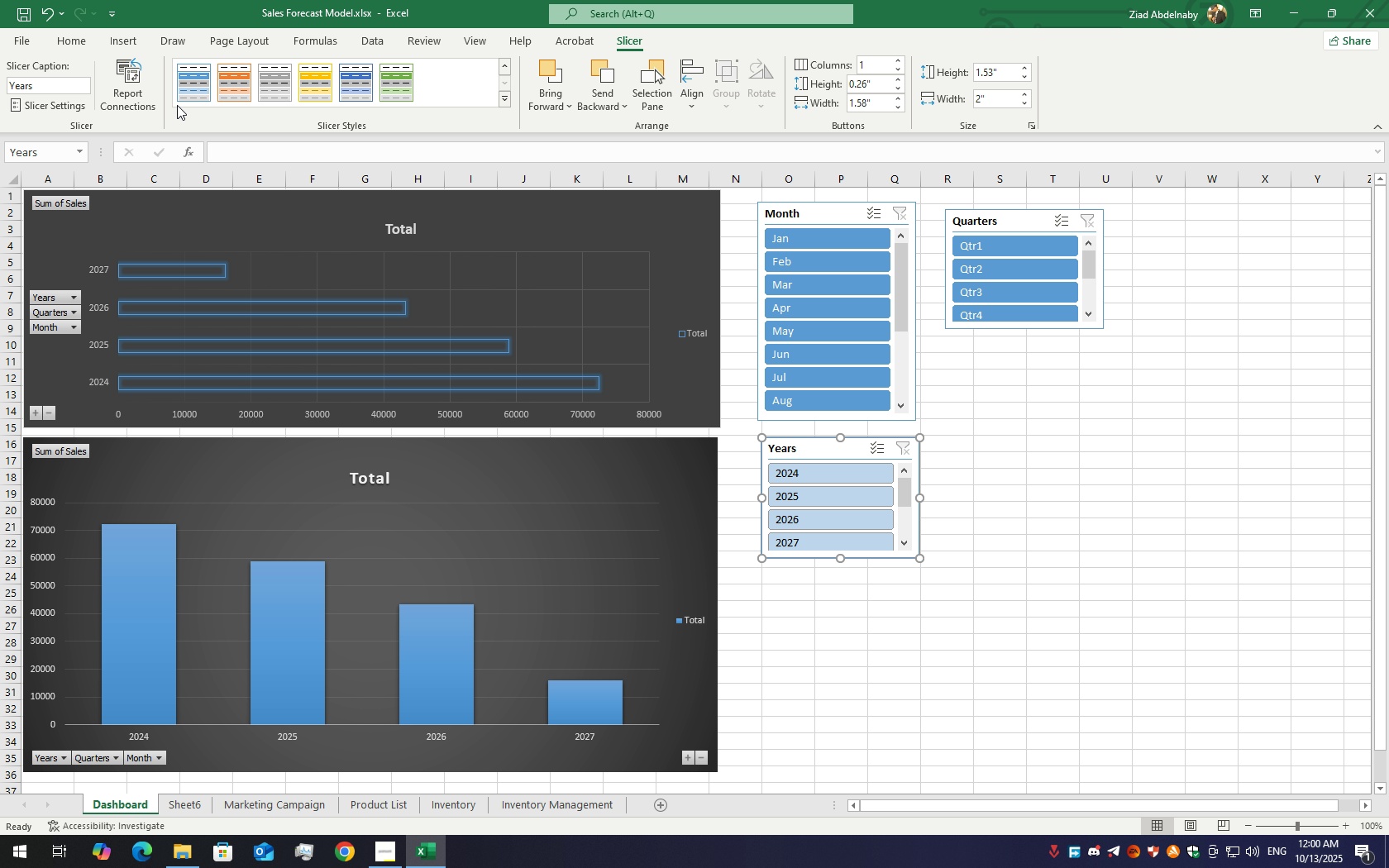 
scroll: coordinate [179, 87], scroll_direction: down, amount: 3.0
 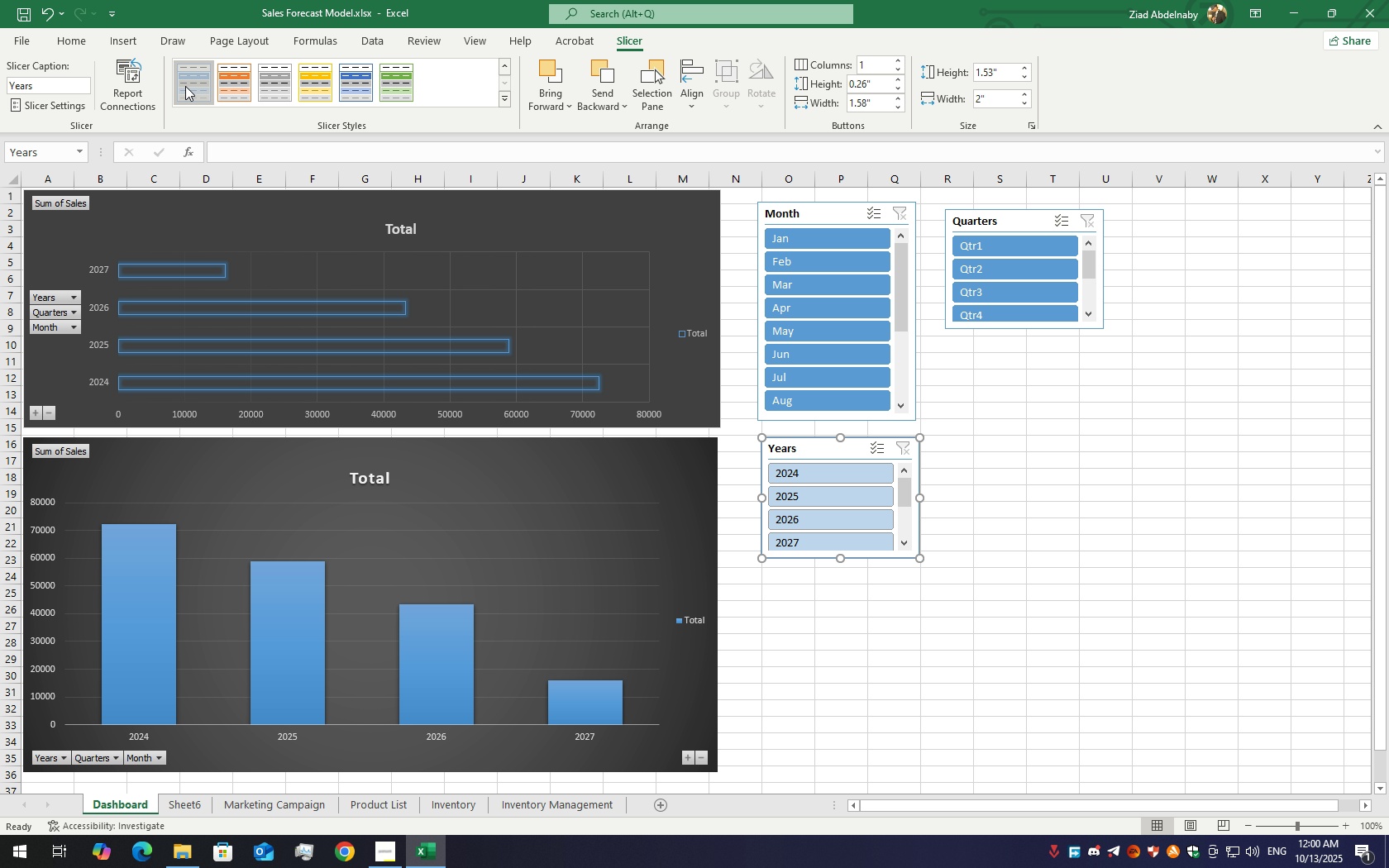 
left_click([185, 86])
 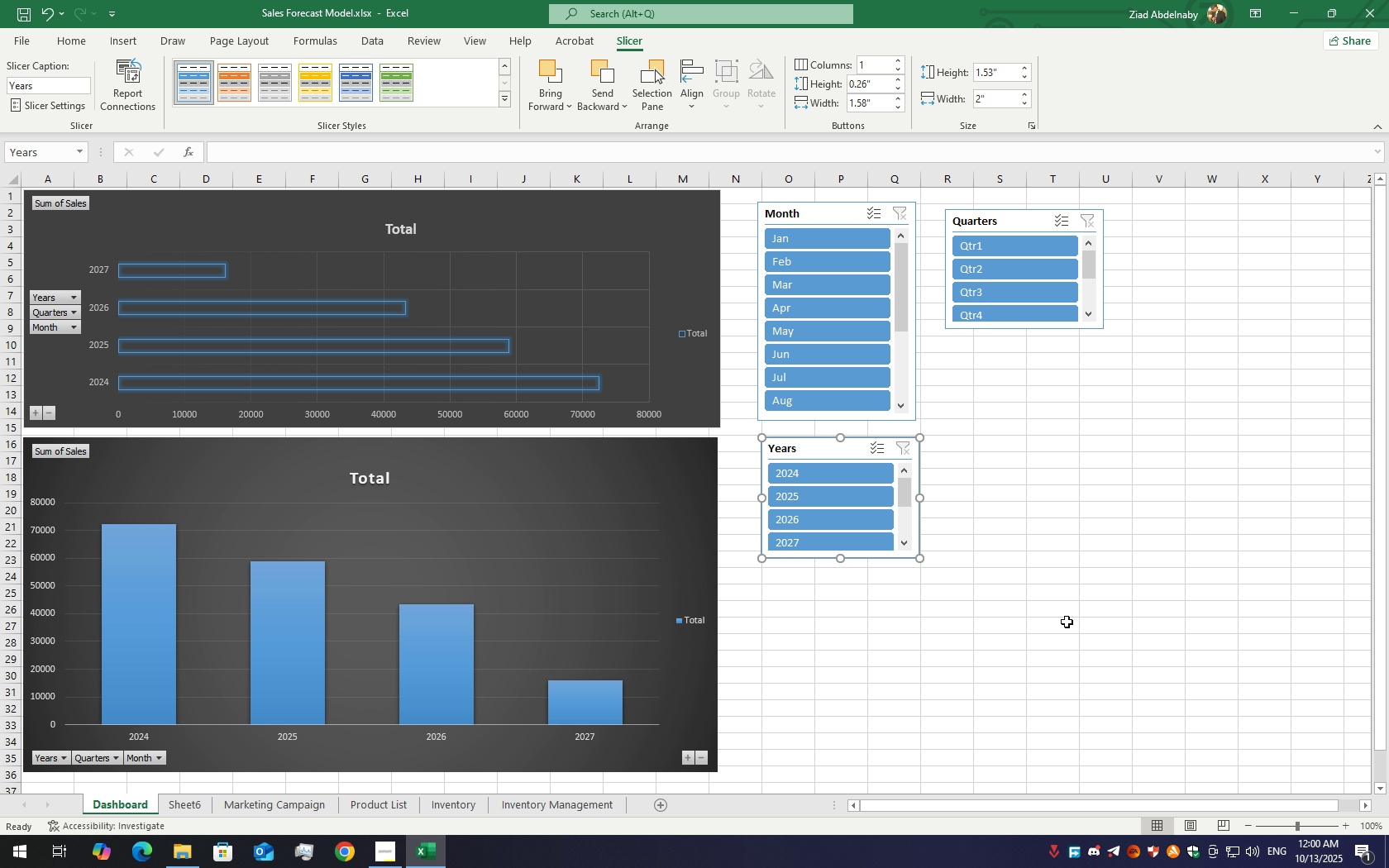 
left_click([1068, 597])
 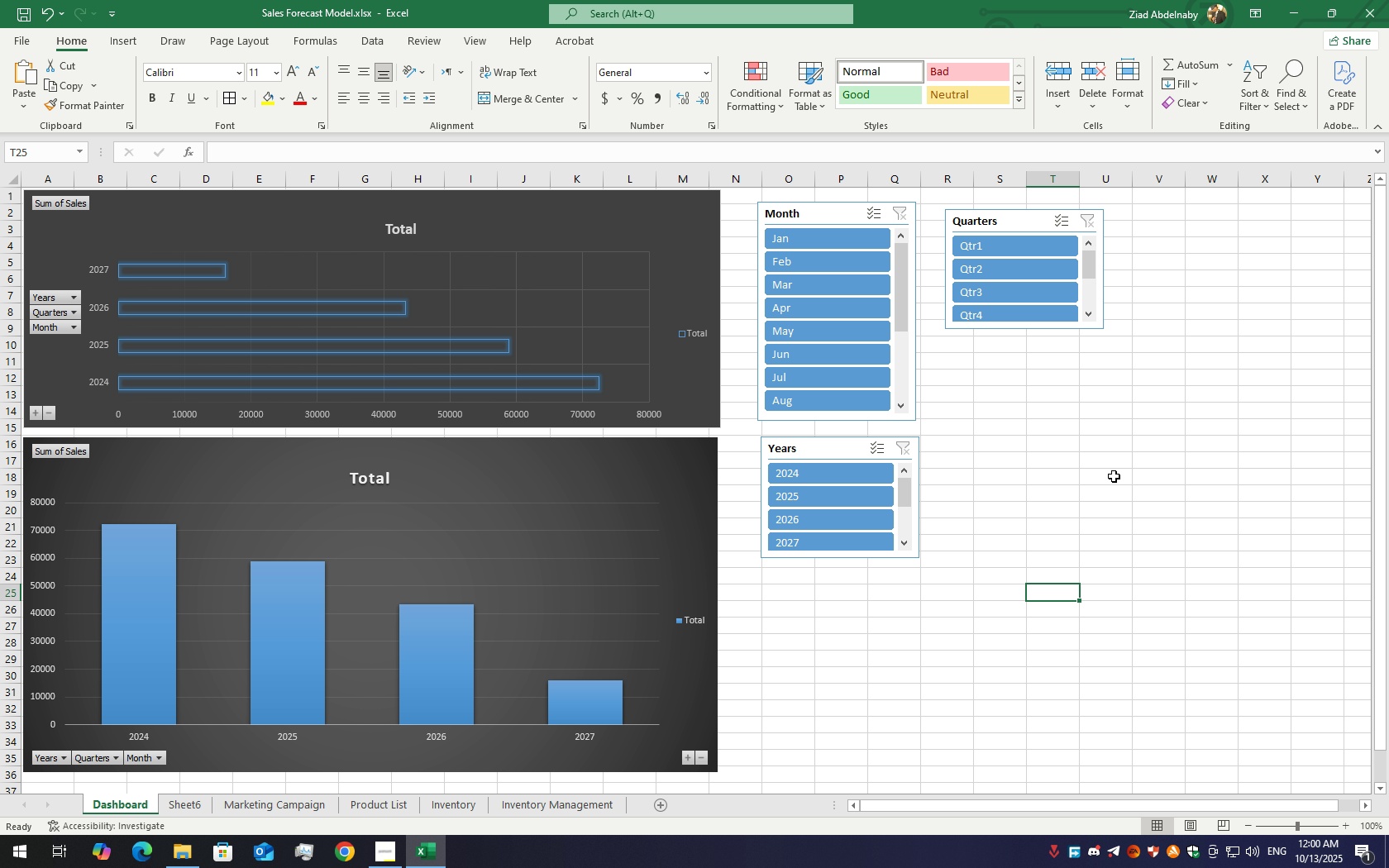 
left_click([983, 464])
 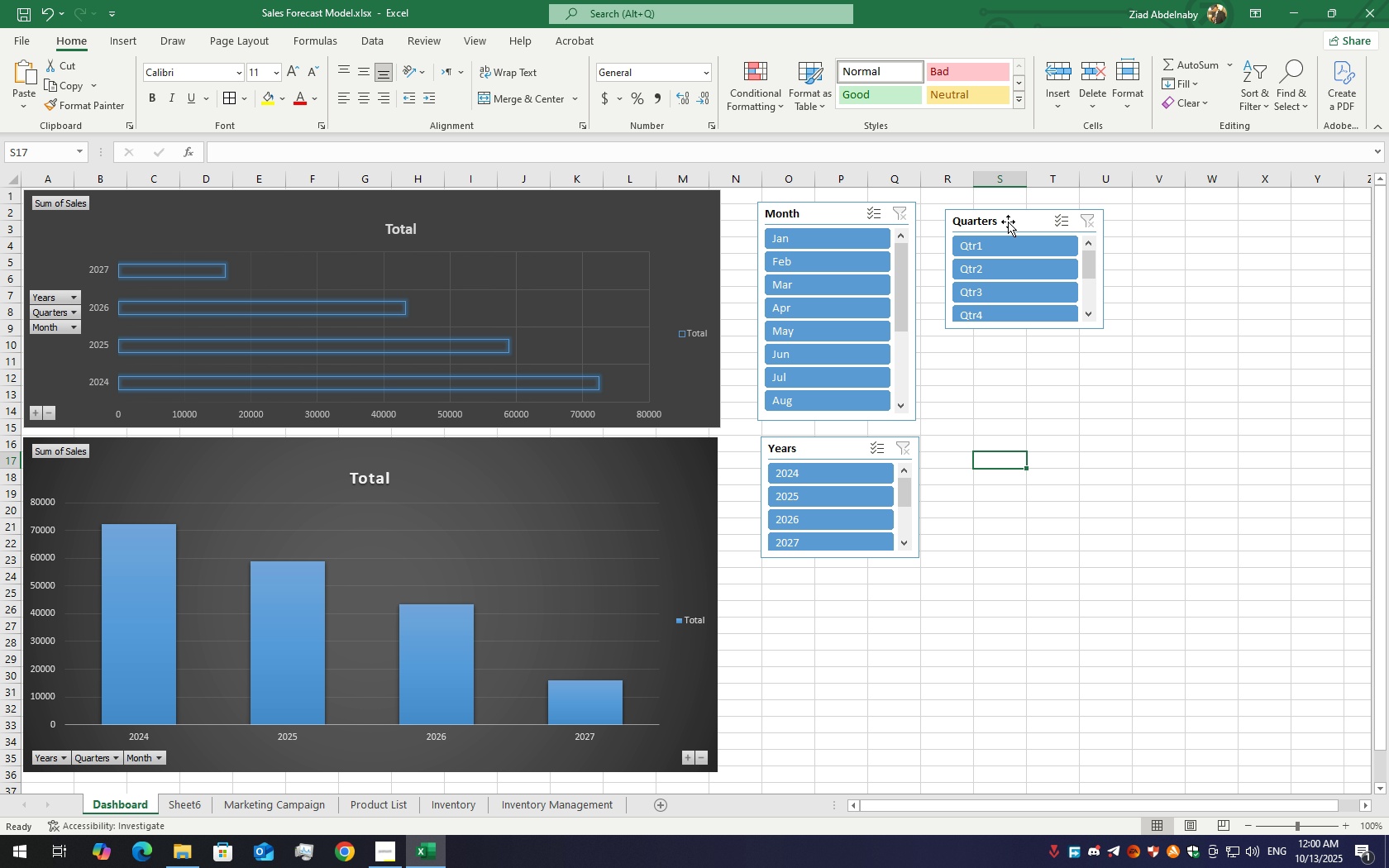 
left_click_drag(start_coordinate=[1008, 222], to_coordinate=[986, 212])
 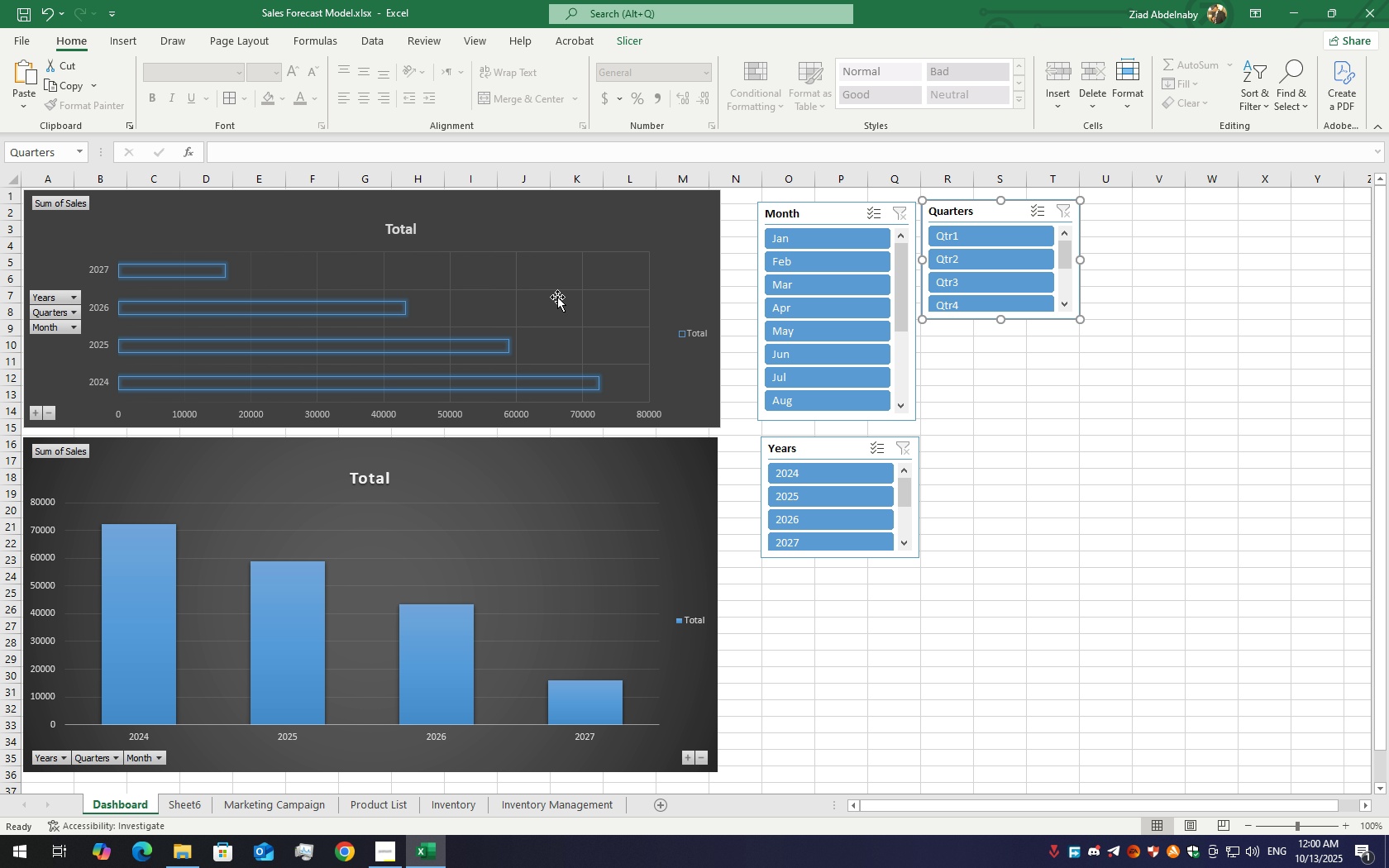 
left_click([515, 560])
 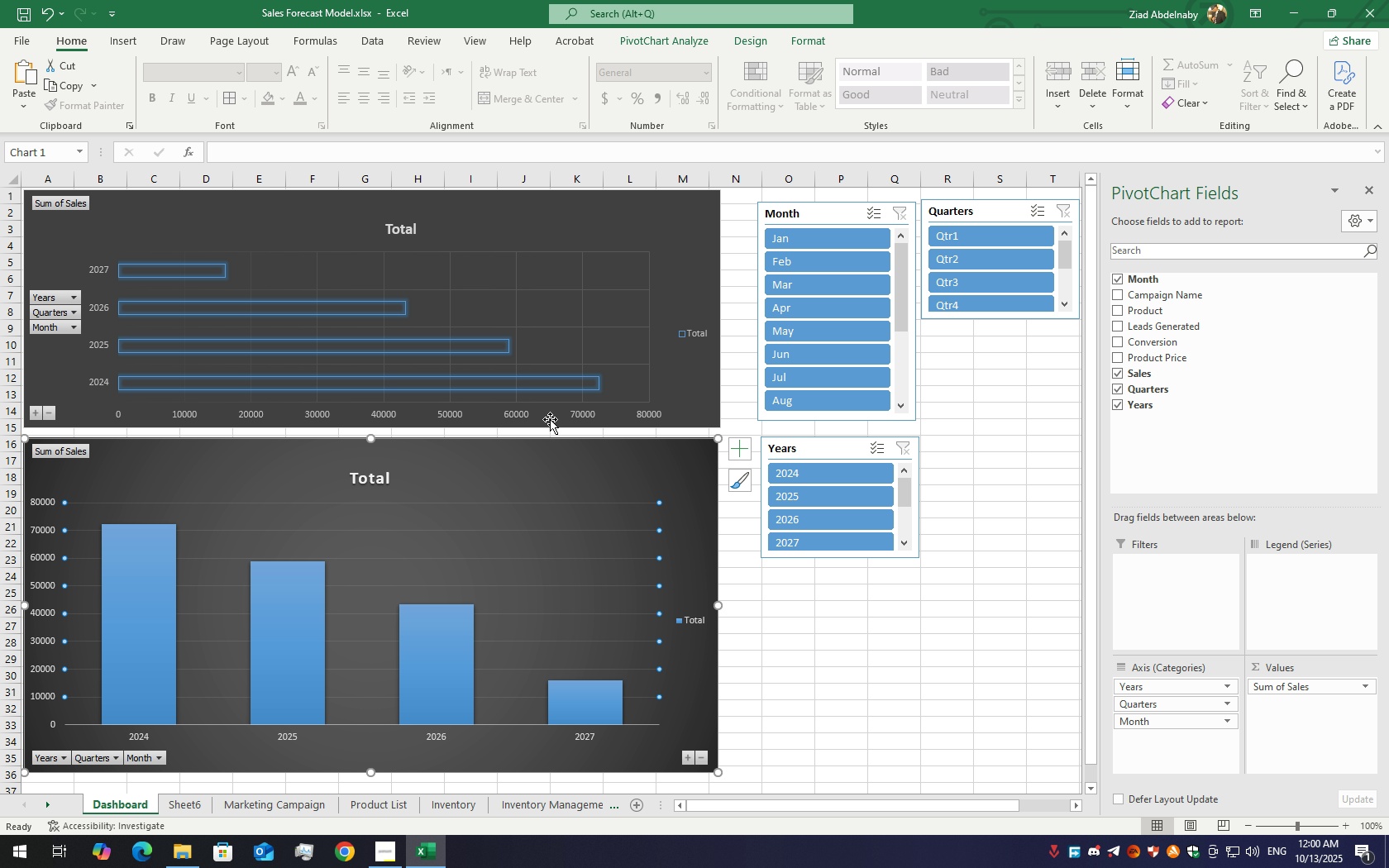 
mouse_move([585, 379])
 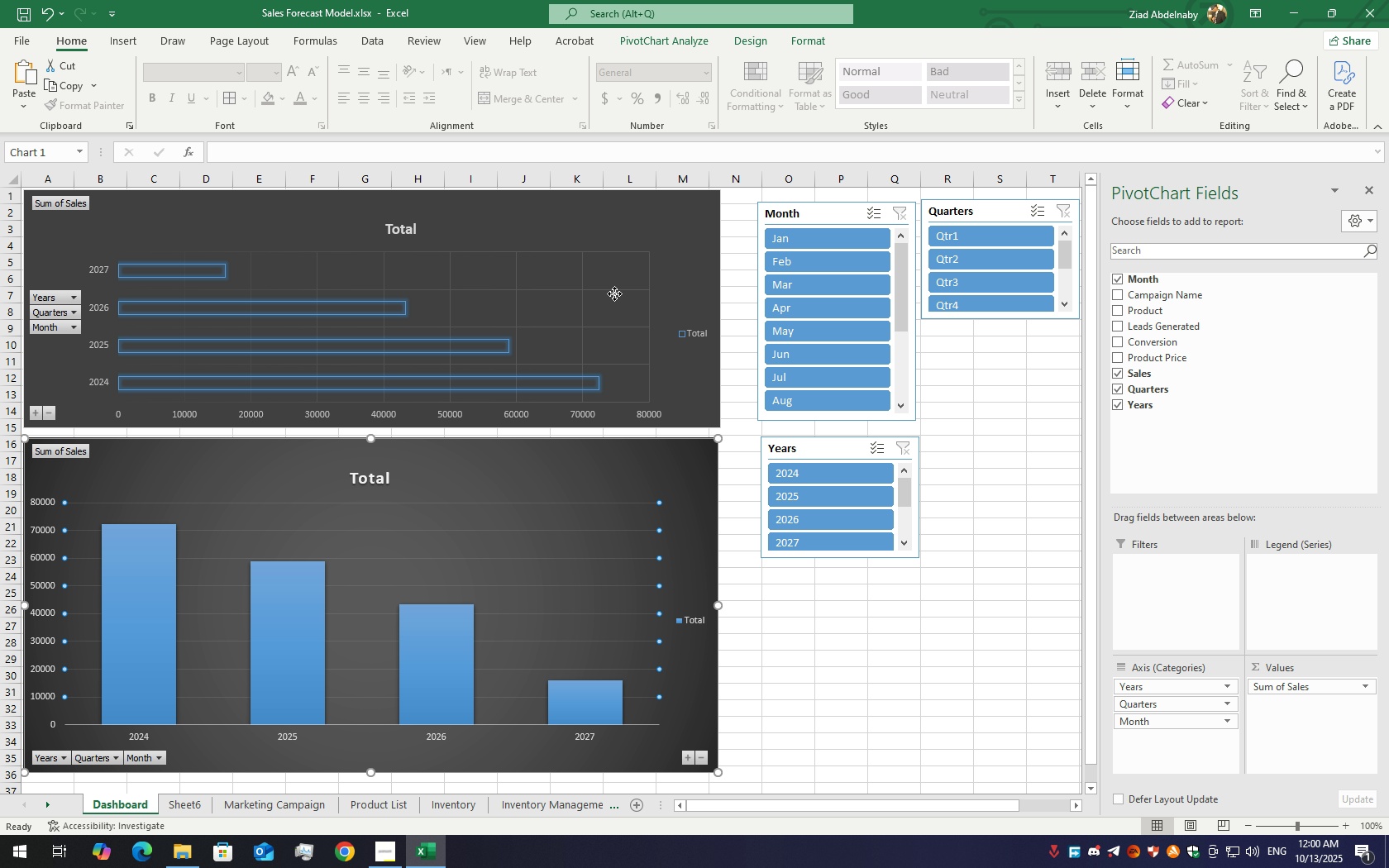 
left_click([614, 293])
 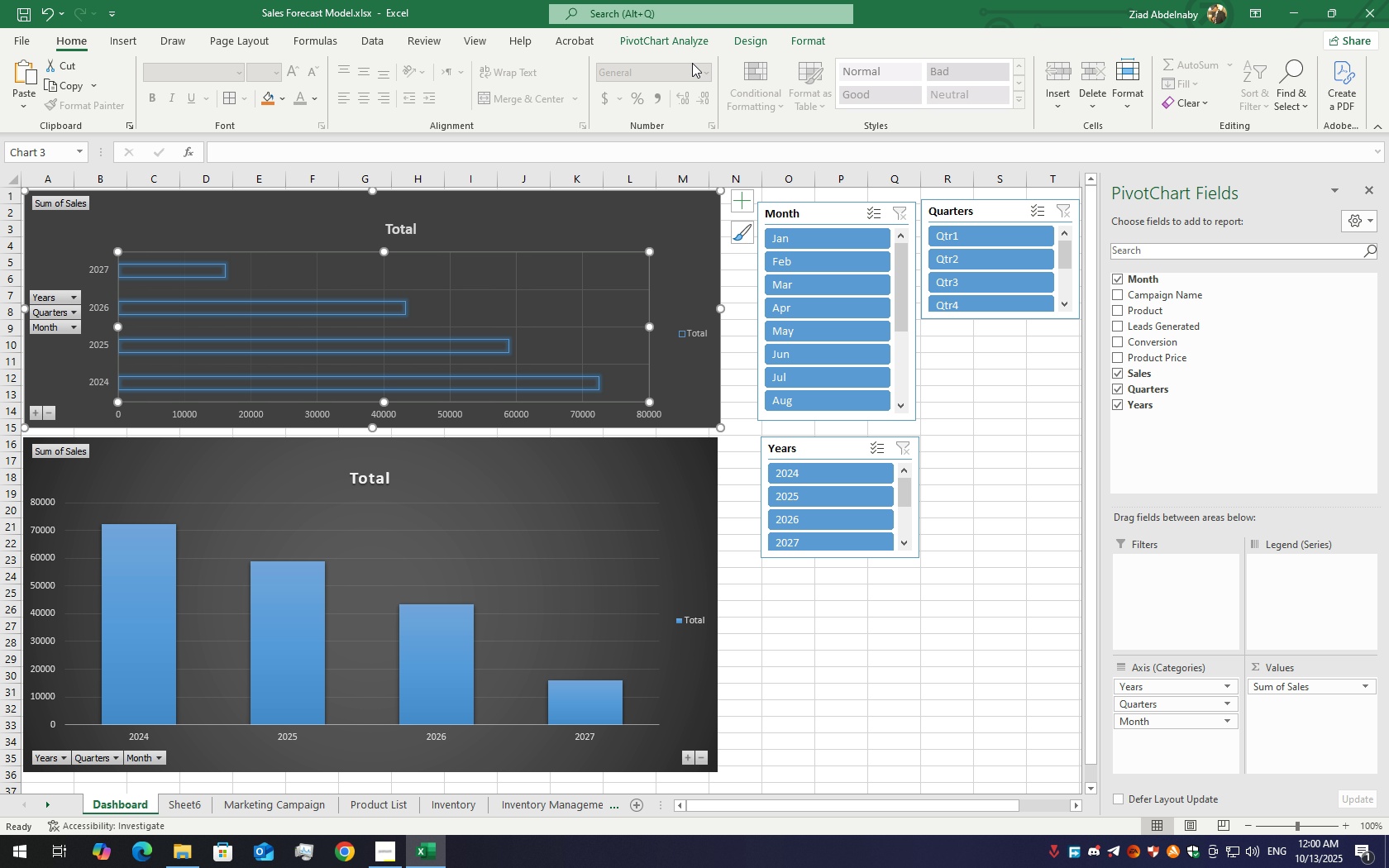 
left_click([661, 31])
 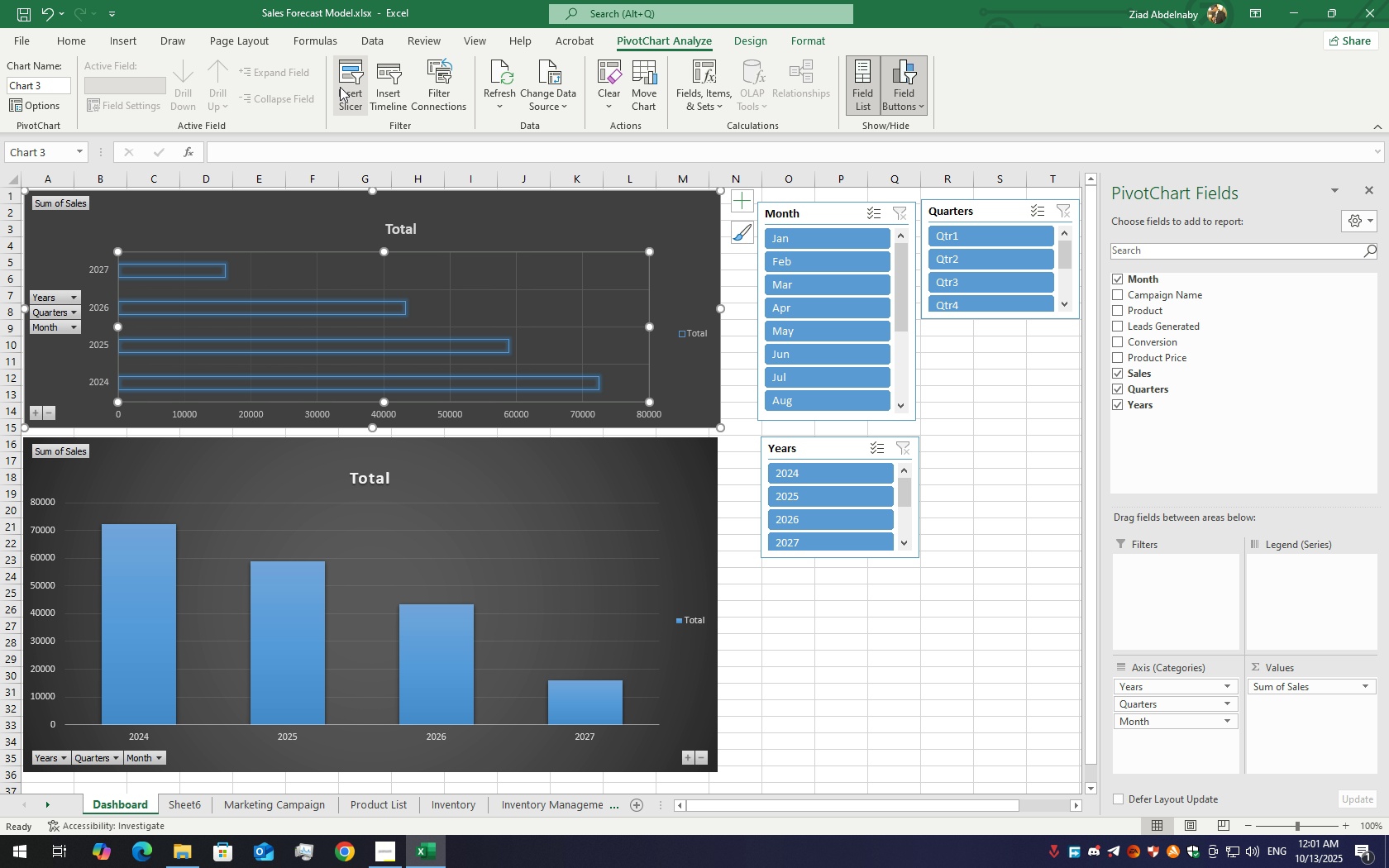 
left_click([351, 86])
 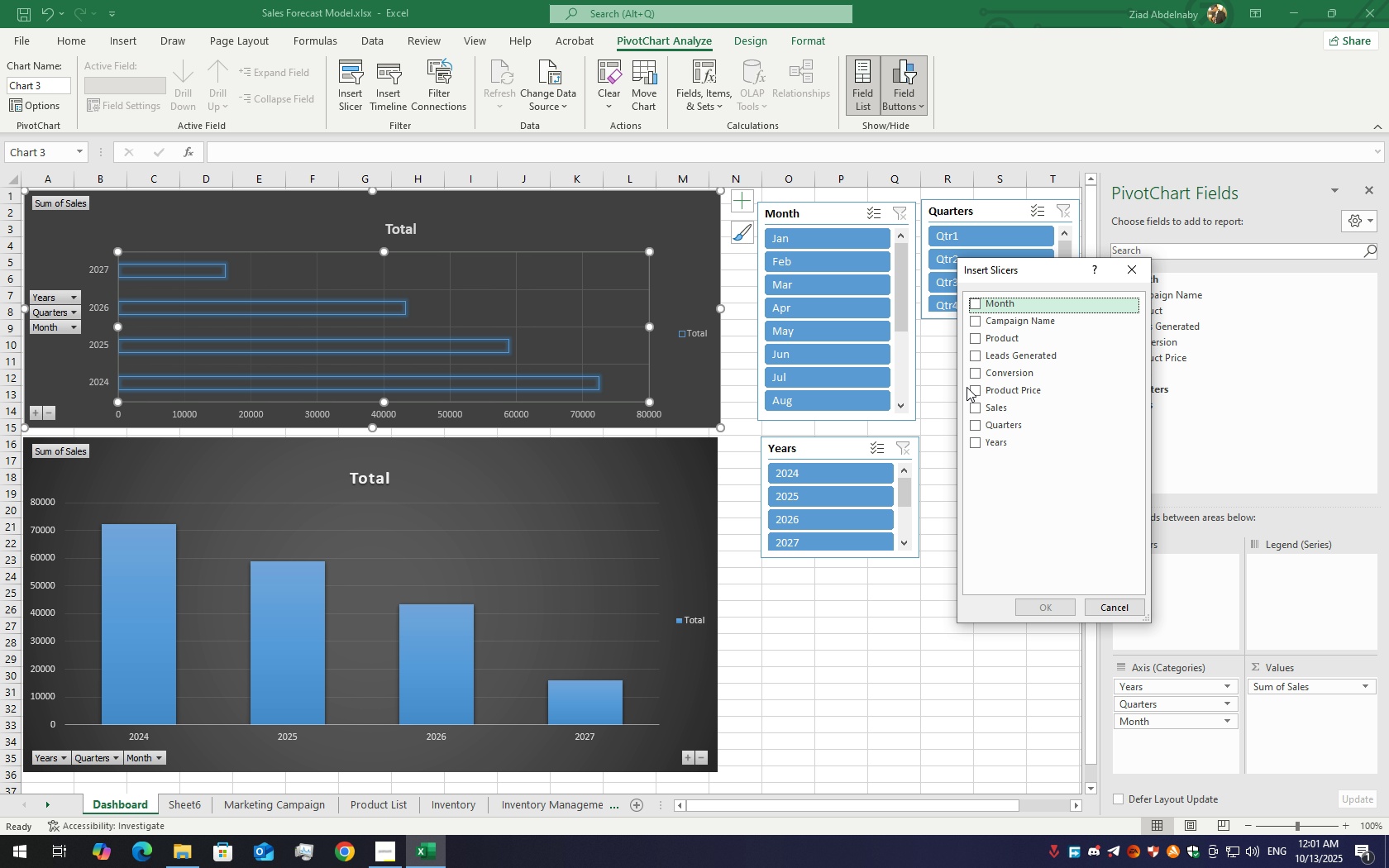 
left_click([977, 345])
 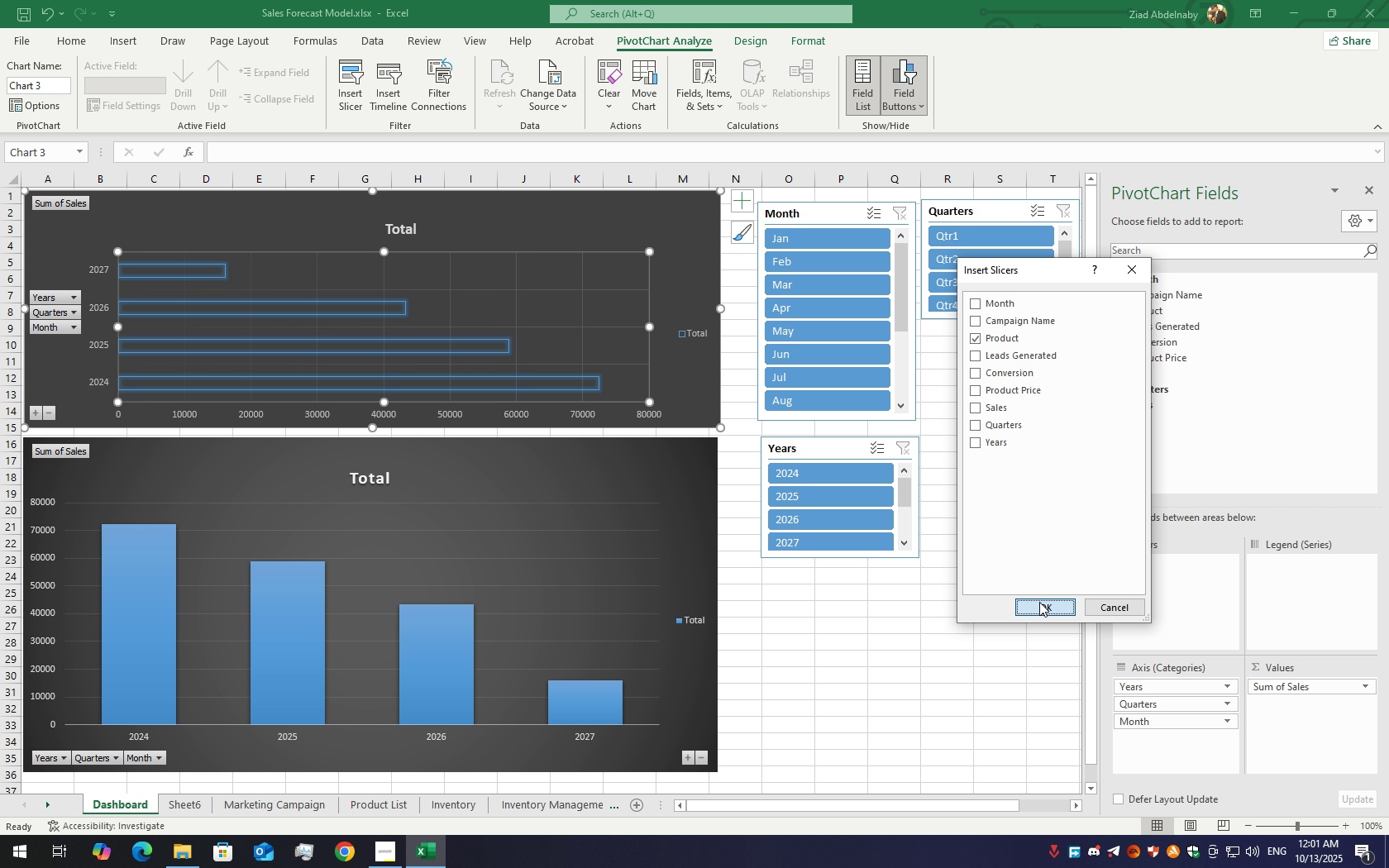 
left_click([1039, 602])
 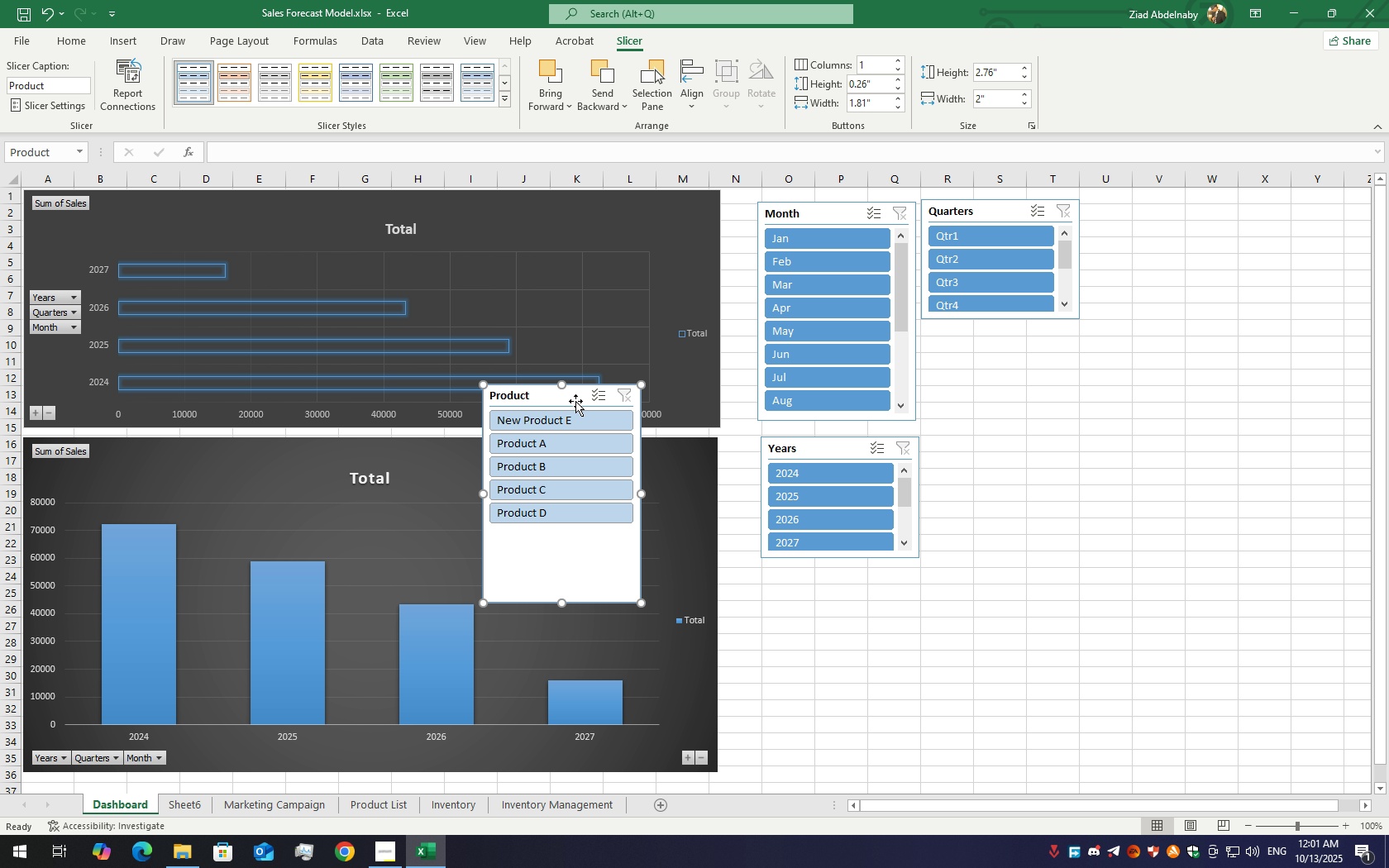 
left_click_drag(start_coordinate=[575, 401], to_coordinate=[1094, 382])
 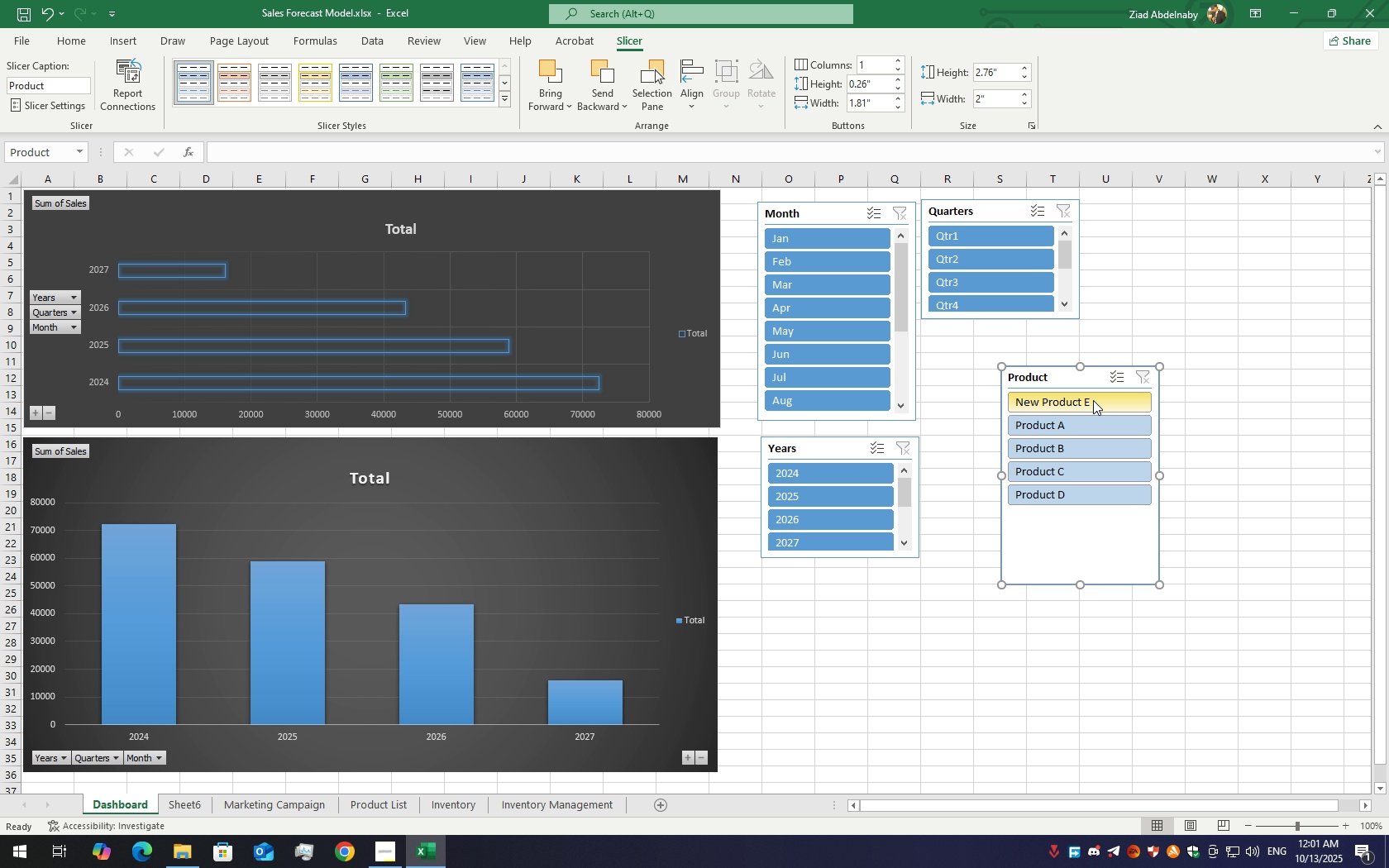 
left_click_drag(start_coordinate=[1093, 400], to_coordinate=[1095, 495])
 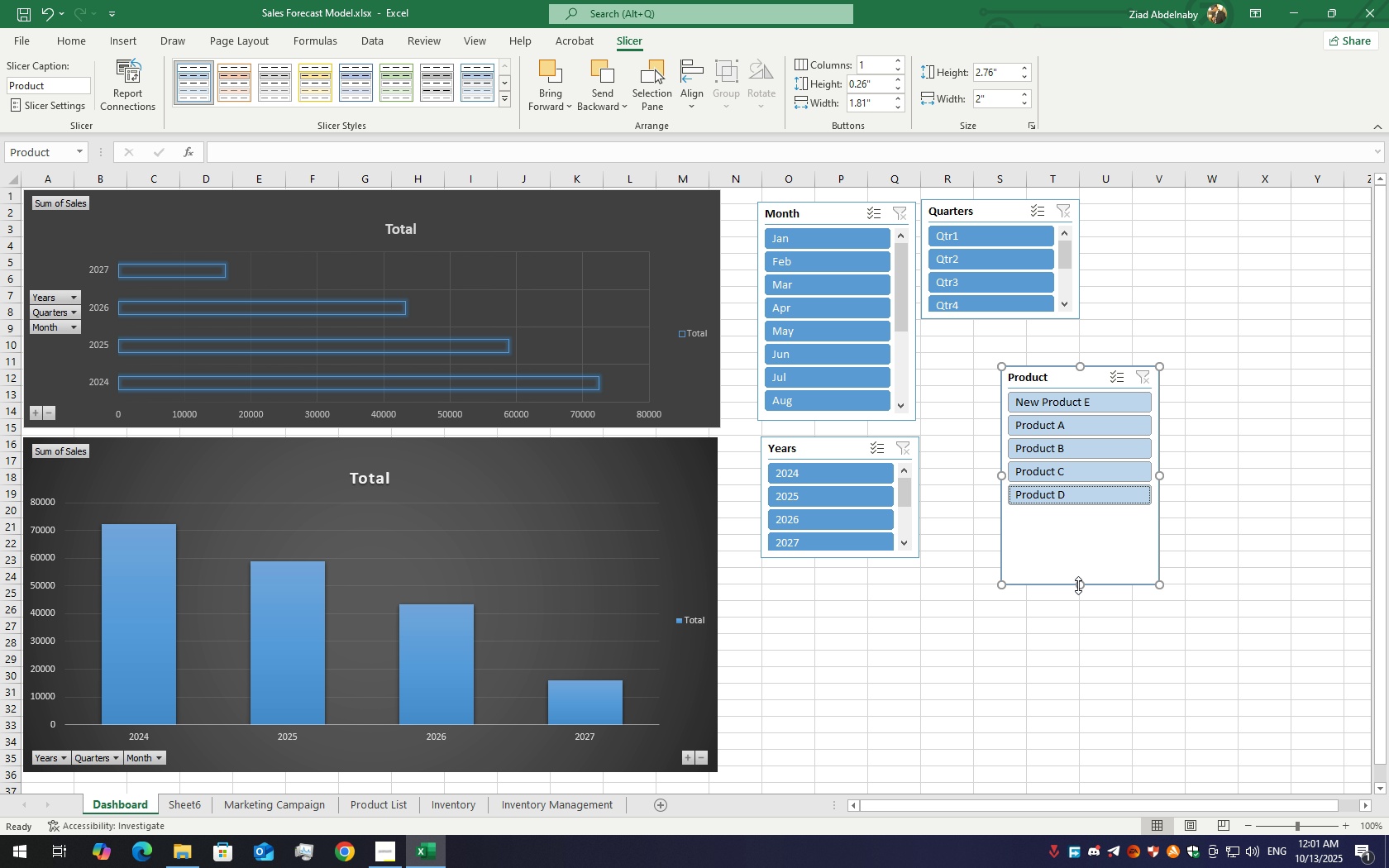 
left_click_drag(start_coordinate=[1078, 591], to_coordinate=[1072, 541])
 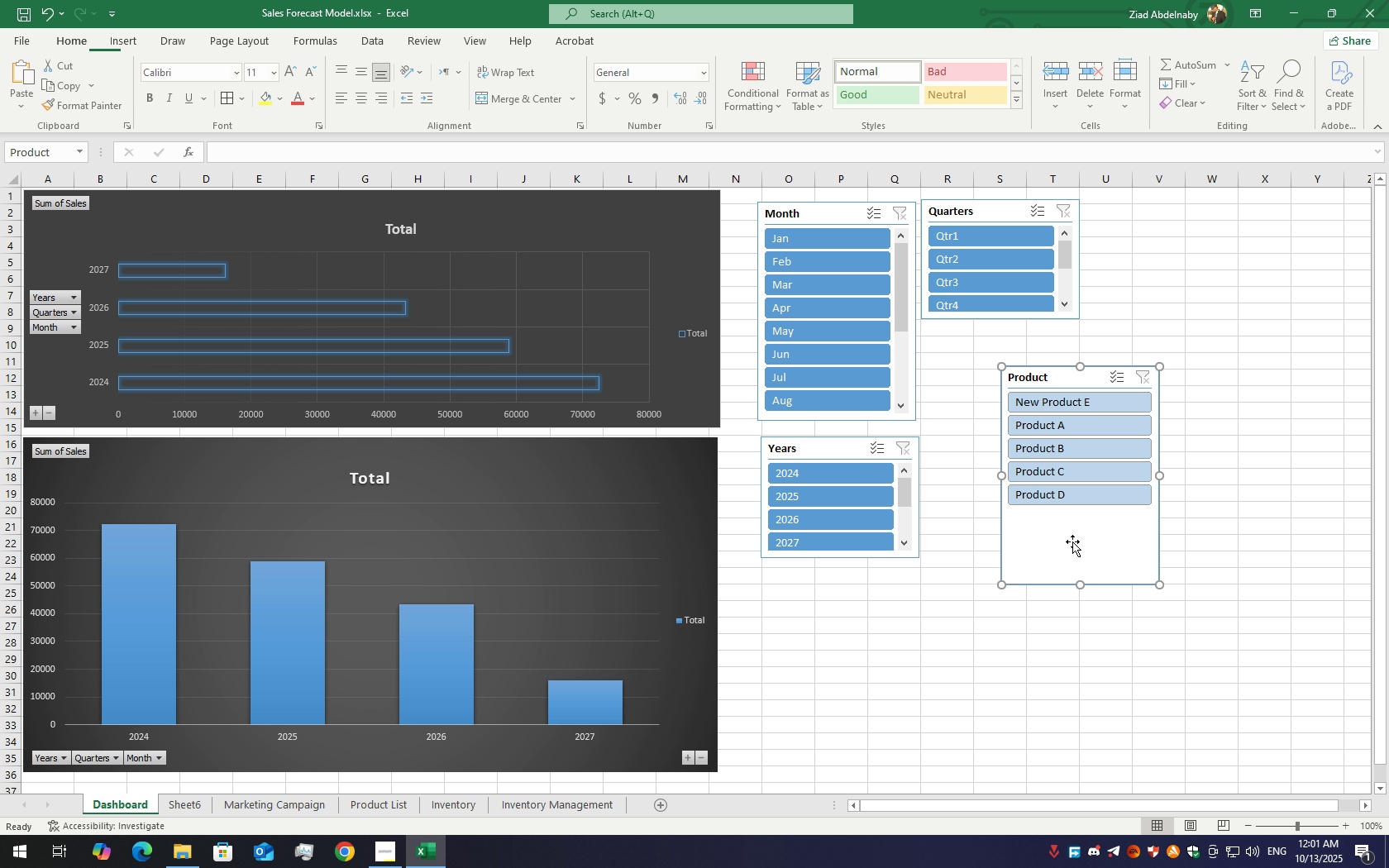 
left_click([1072, 541])
 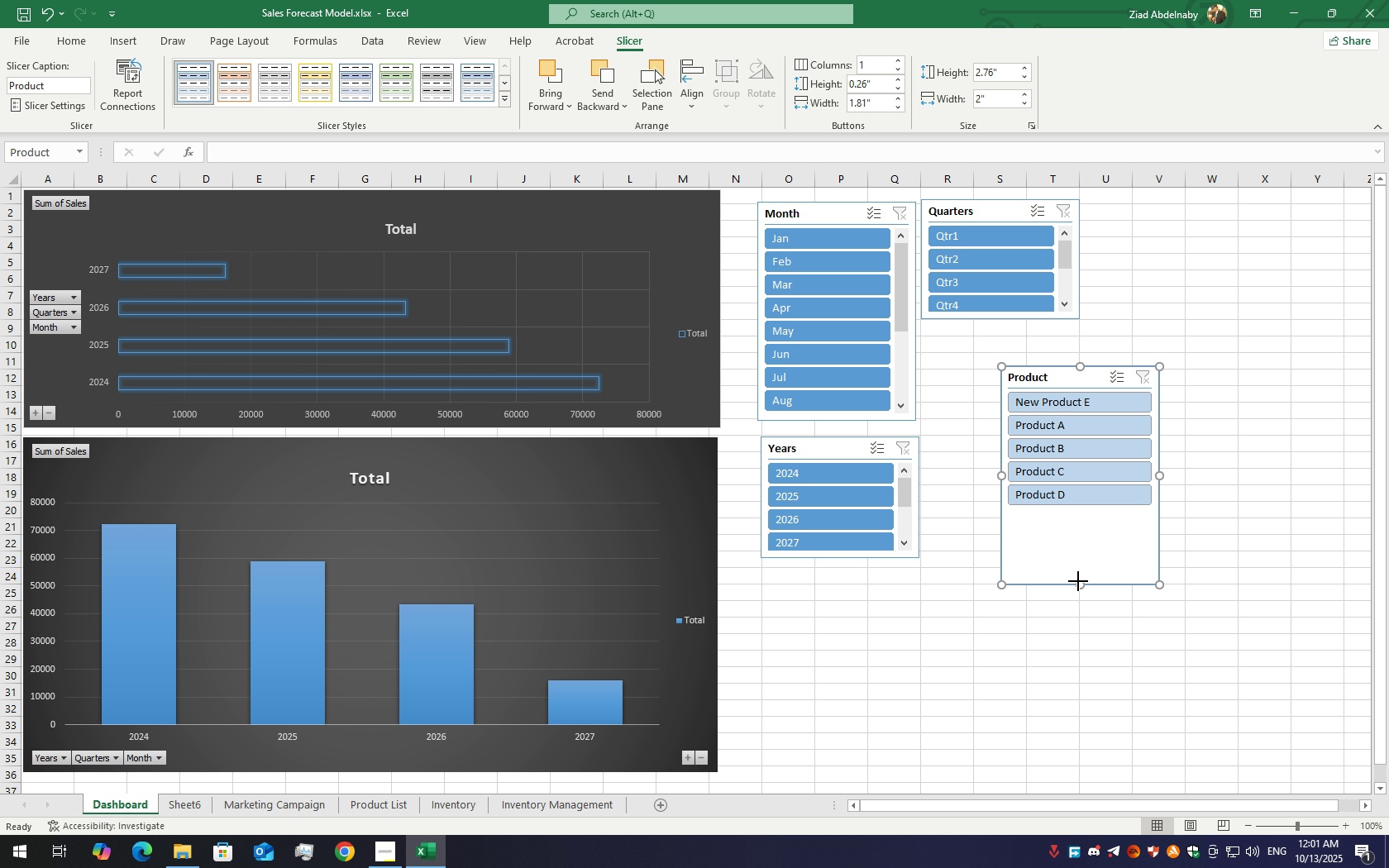 
left_click_drag(start_coordinate=[1078, 581], to_coordinate=[1066, 513])
 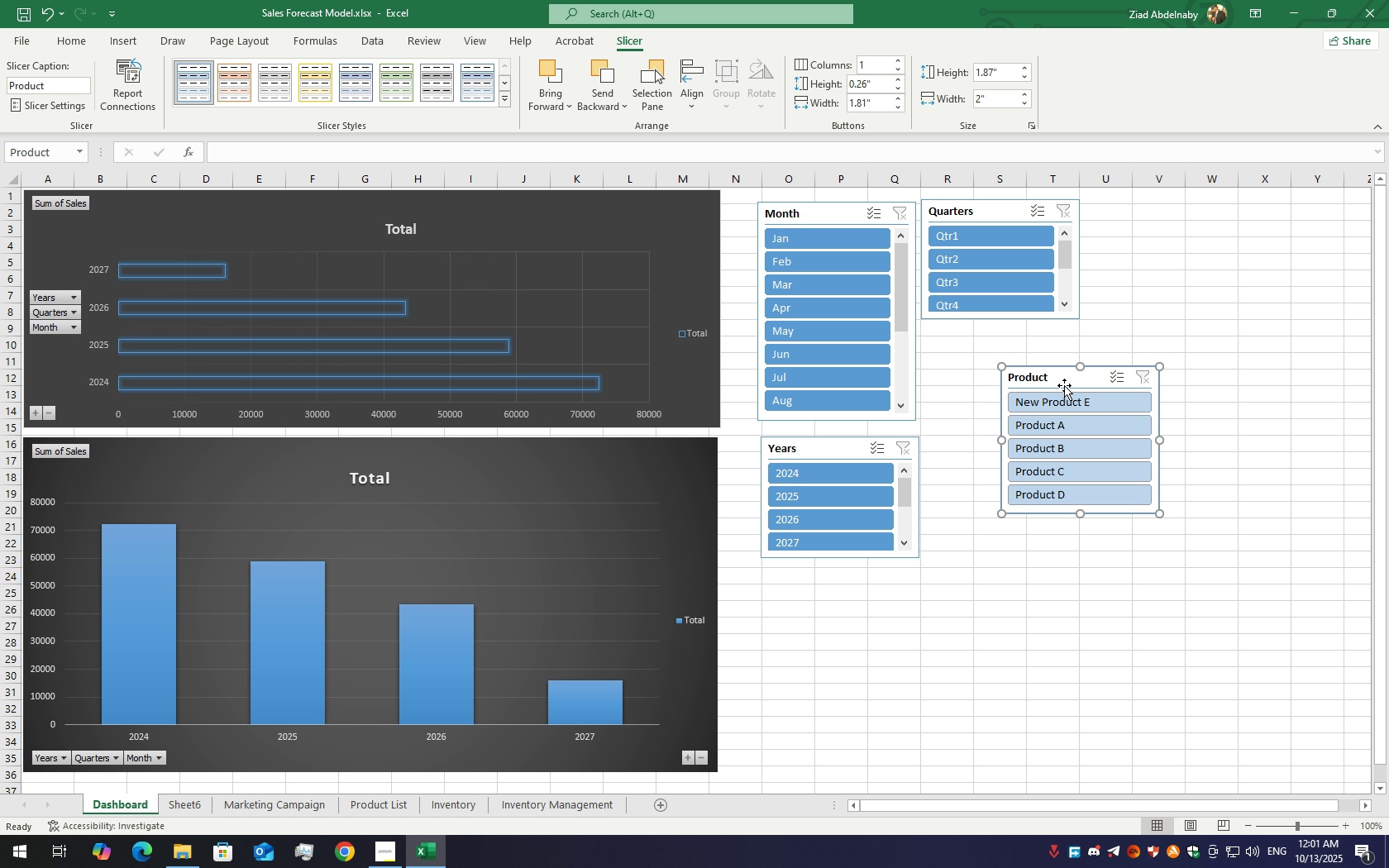 
left_click_drag(start_coordinate=[1064, 384], to_coordinate=[986, 343])
 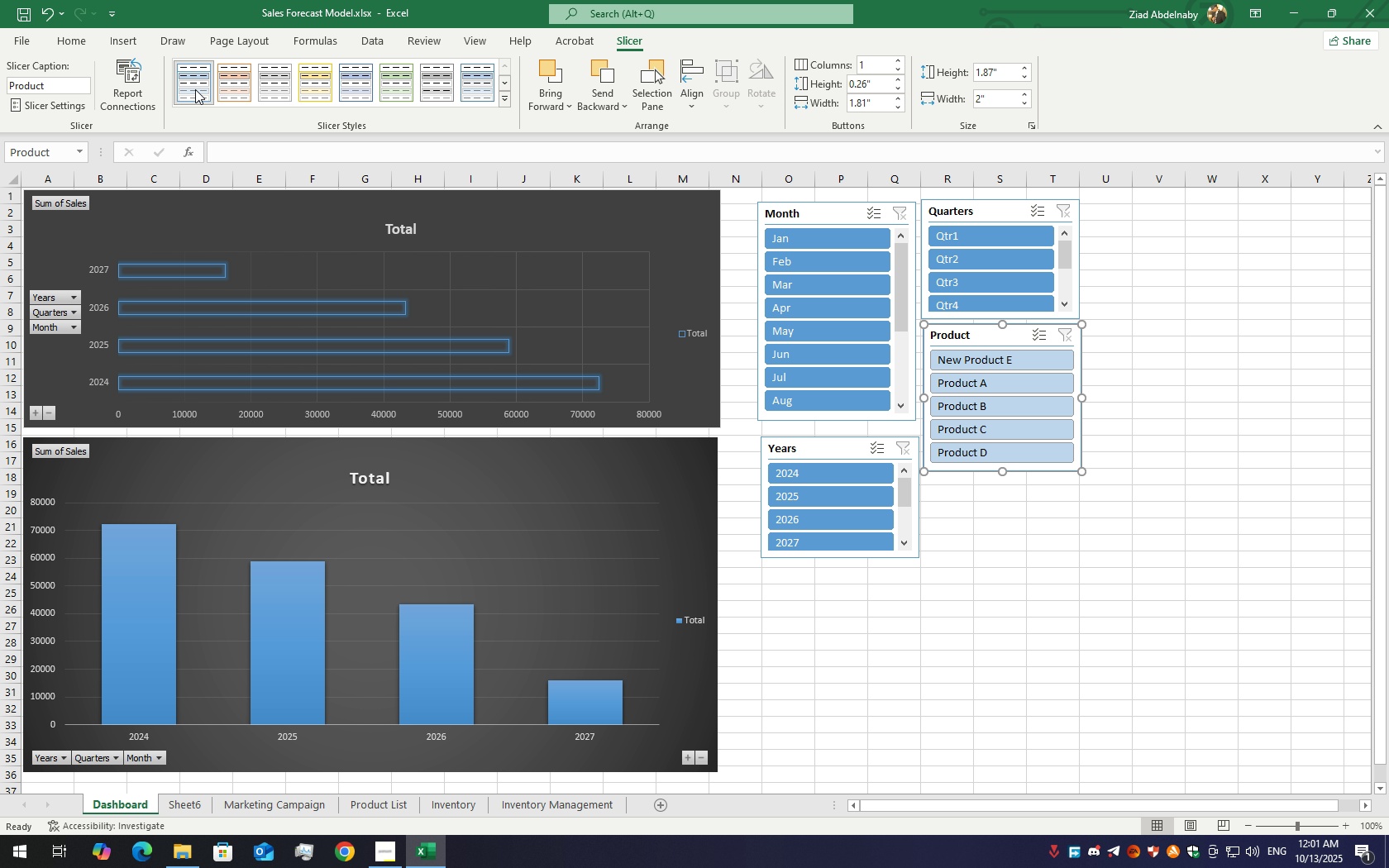 
scroll: coordinate [273, 82], scroll_direction: down, amount: 6.0
 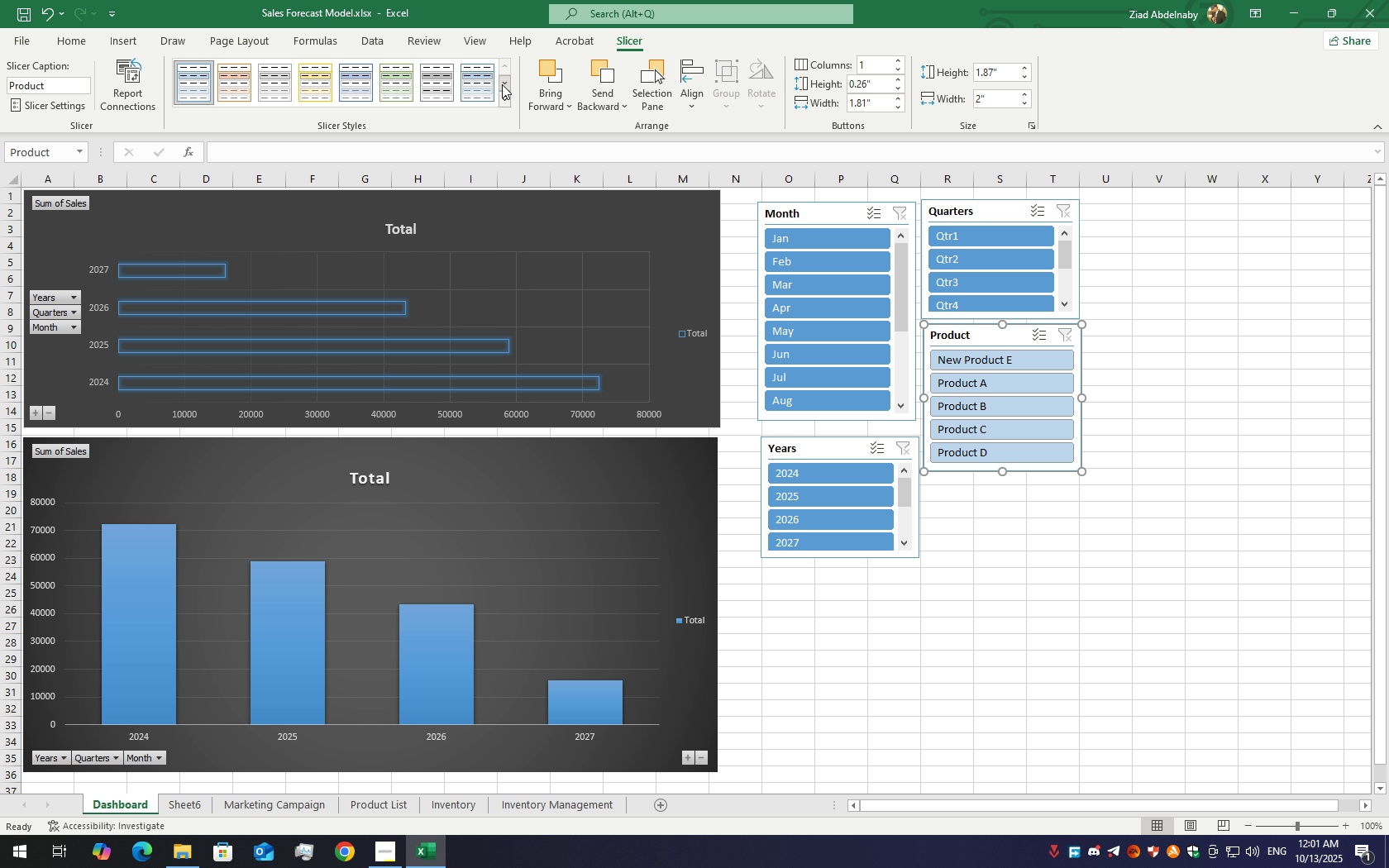 
left_click([502, 84])
 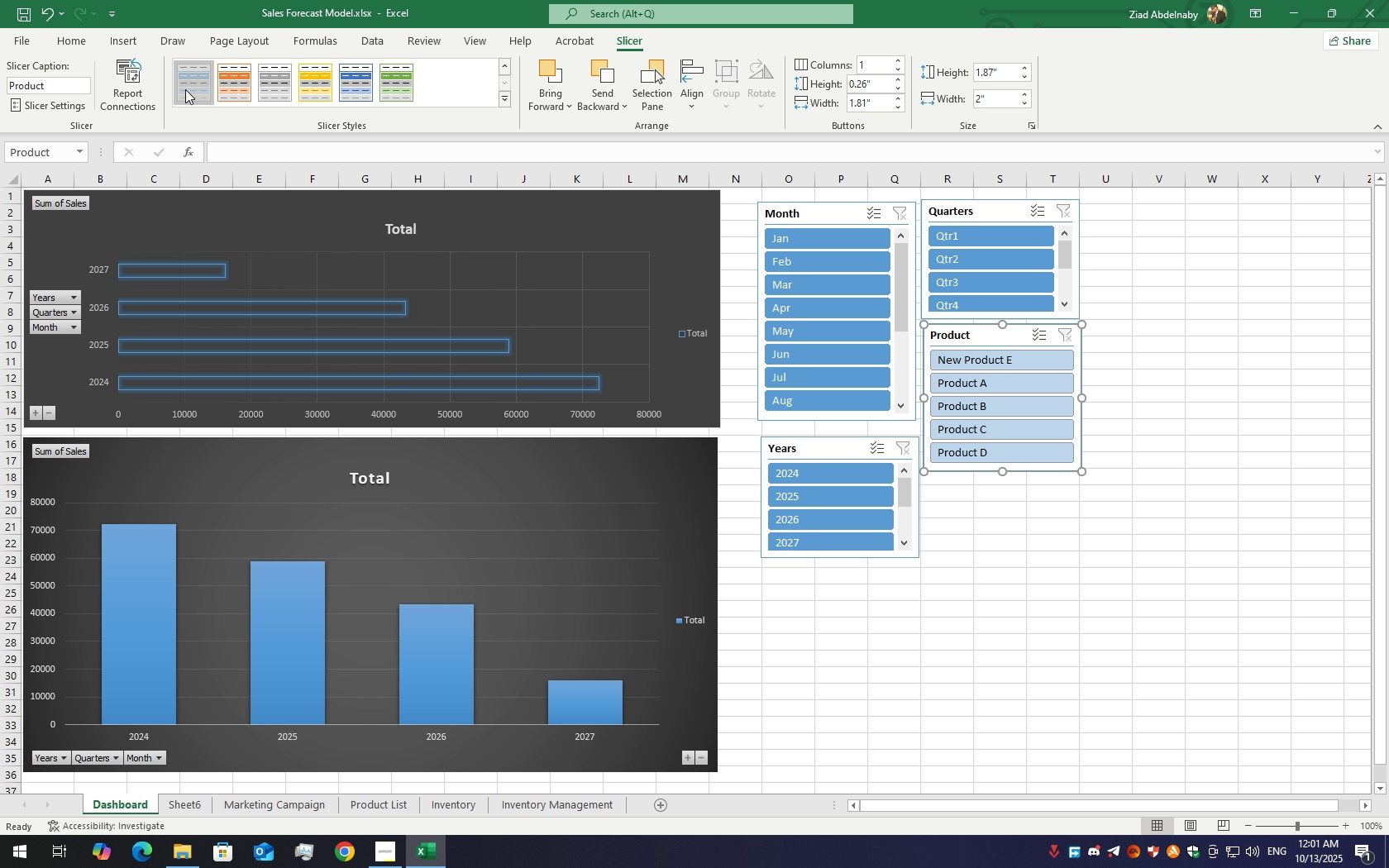 
left_click([185, 89])
 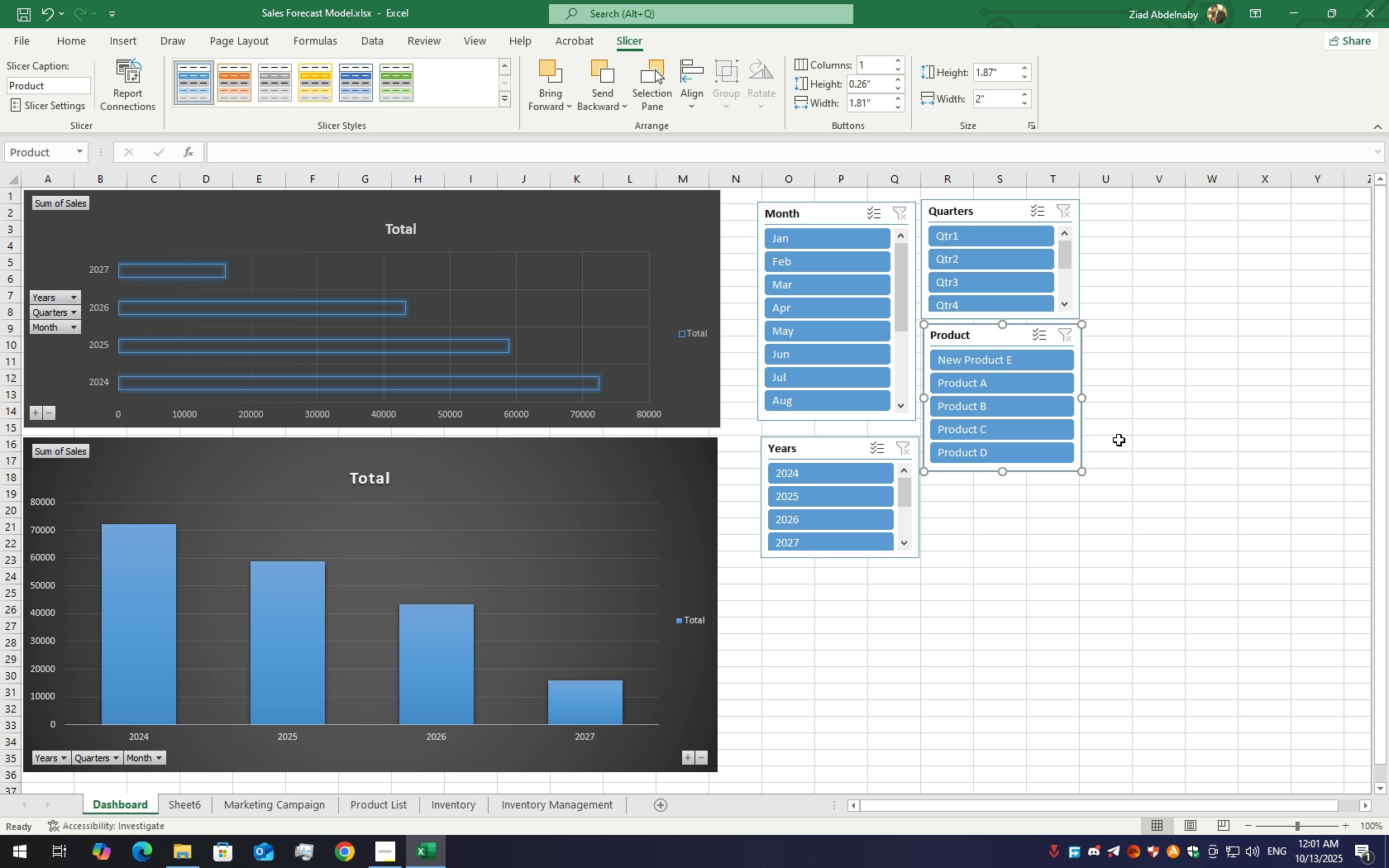 
left_click([1119, 440])
 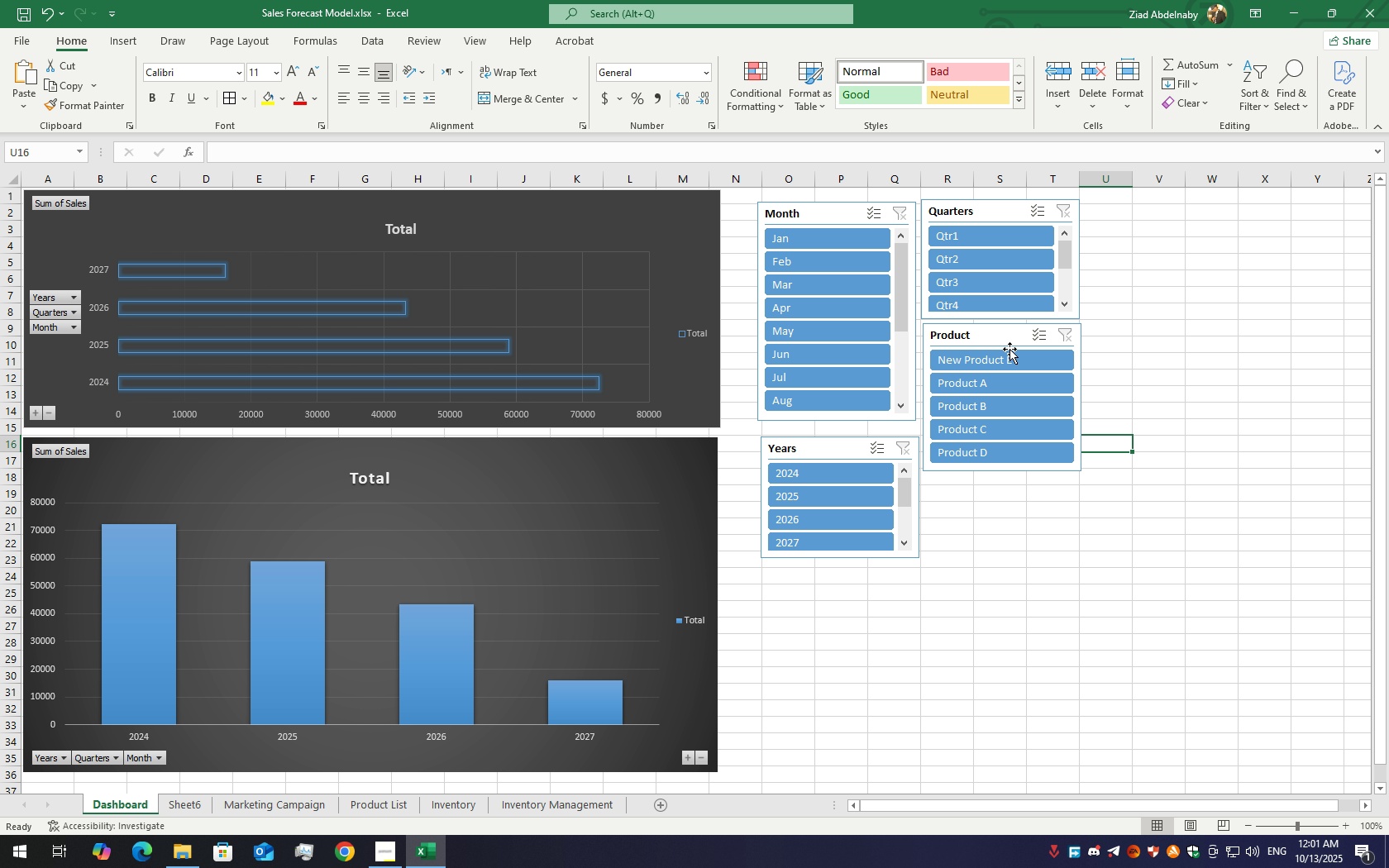 
left_click_drag(start_coordinate=[1010, 344], to_coordinate=[1010, 356])
 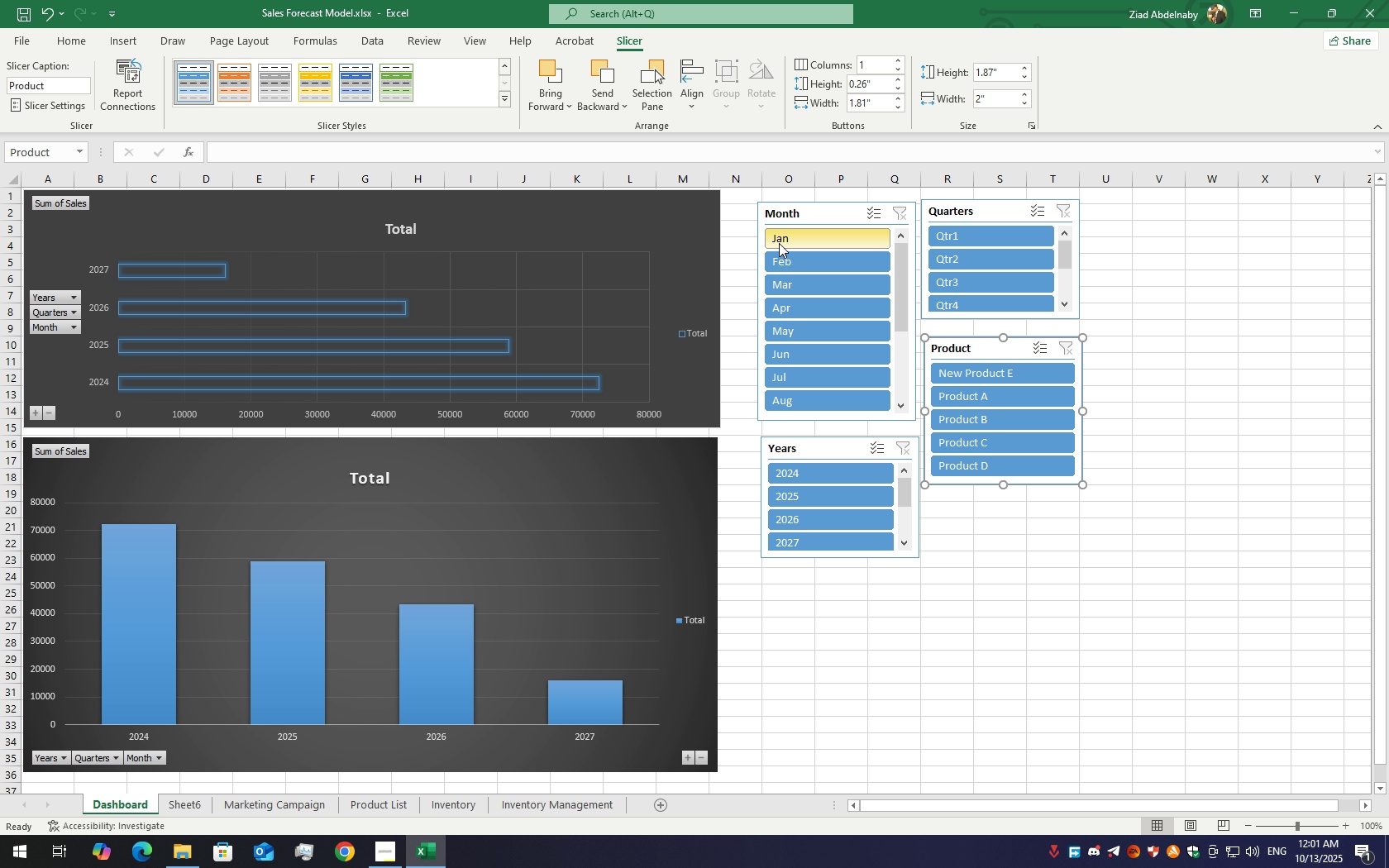 
left_click([779, 243])
 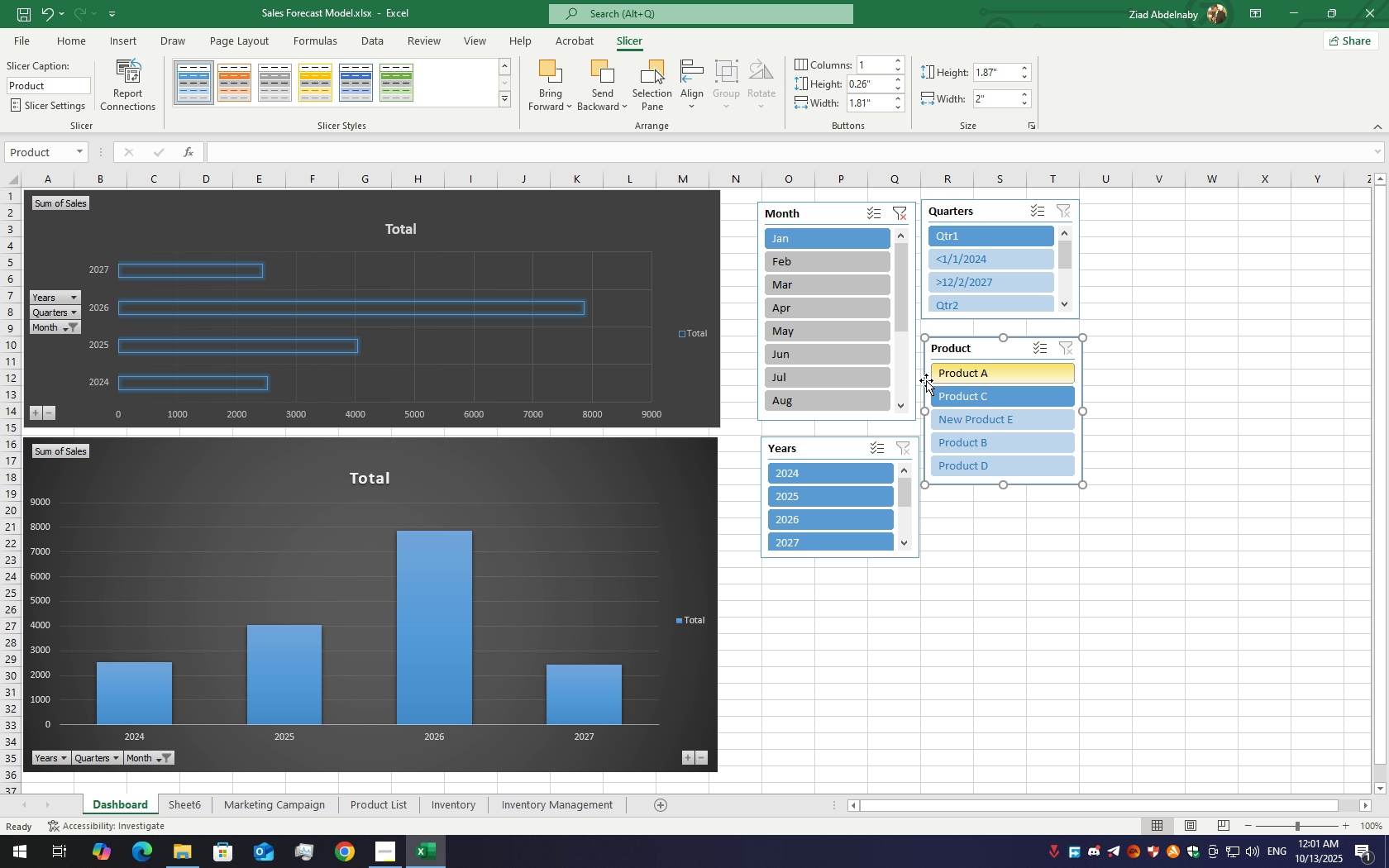 
left_click([956, 382])
 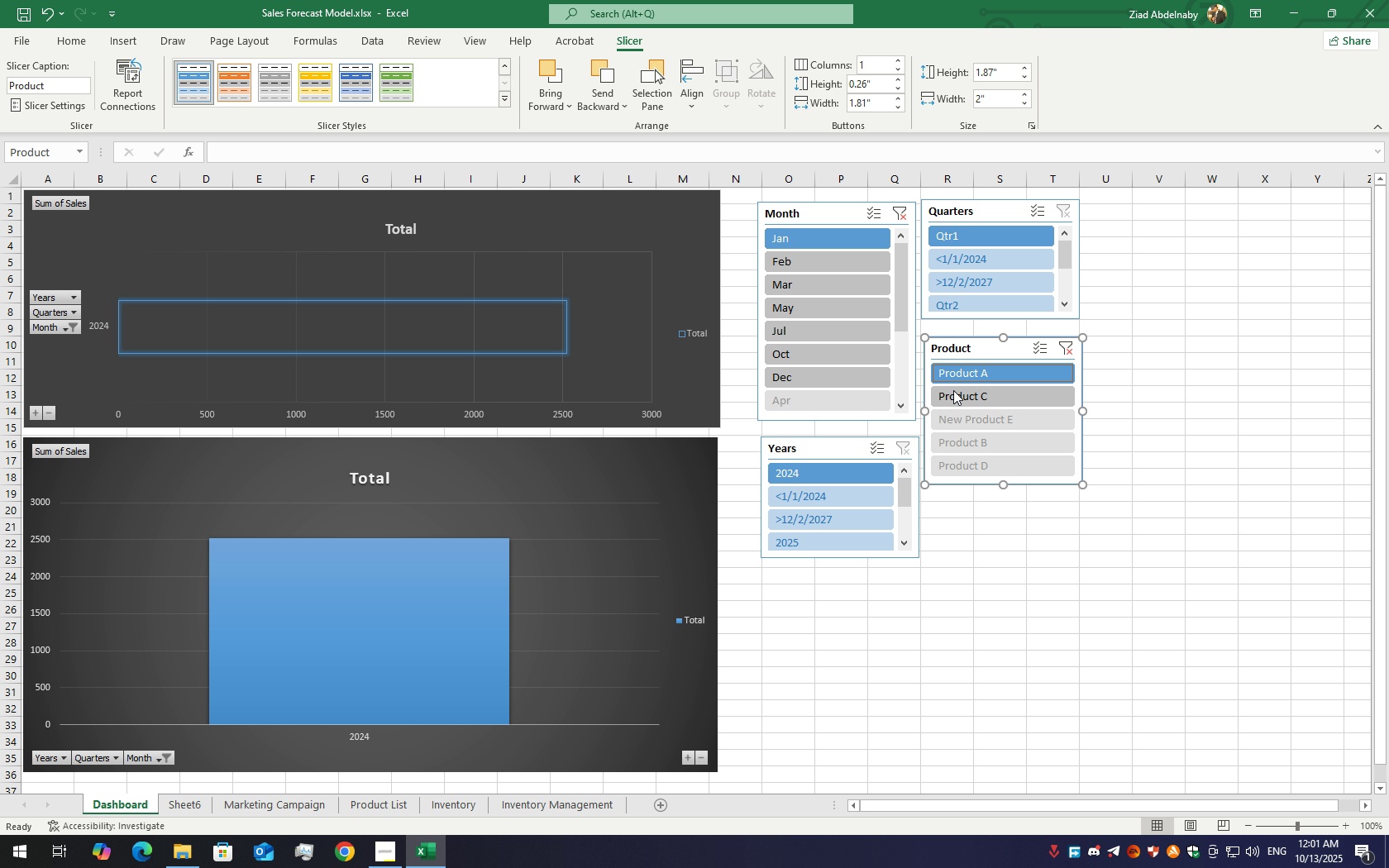 
mouse_move([988, 377])
 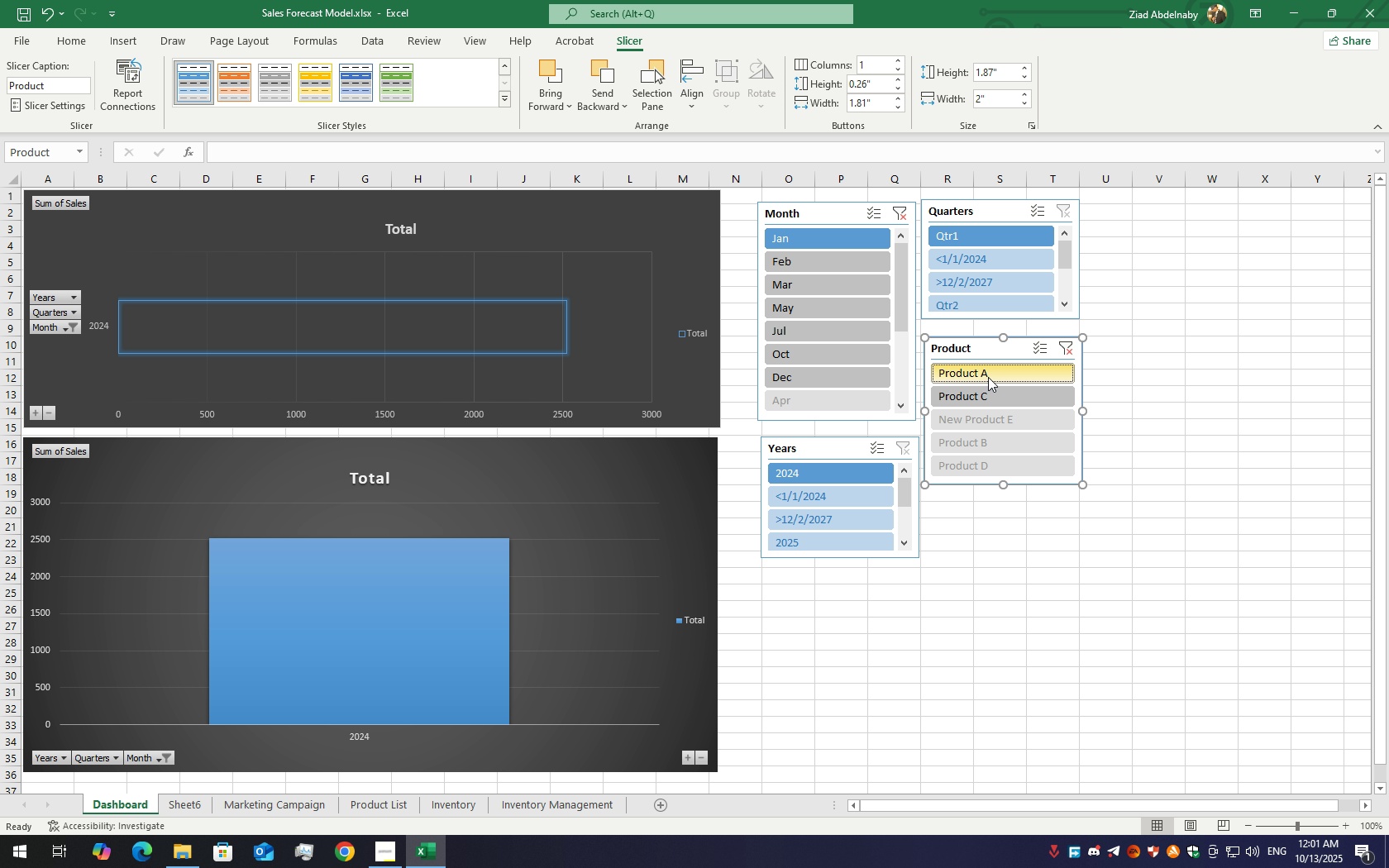 
left_click([988, 377])
 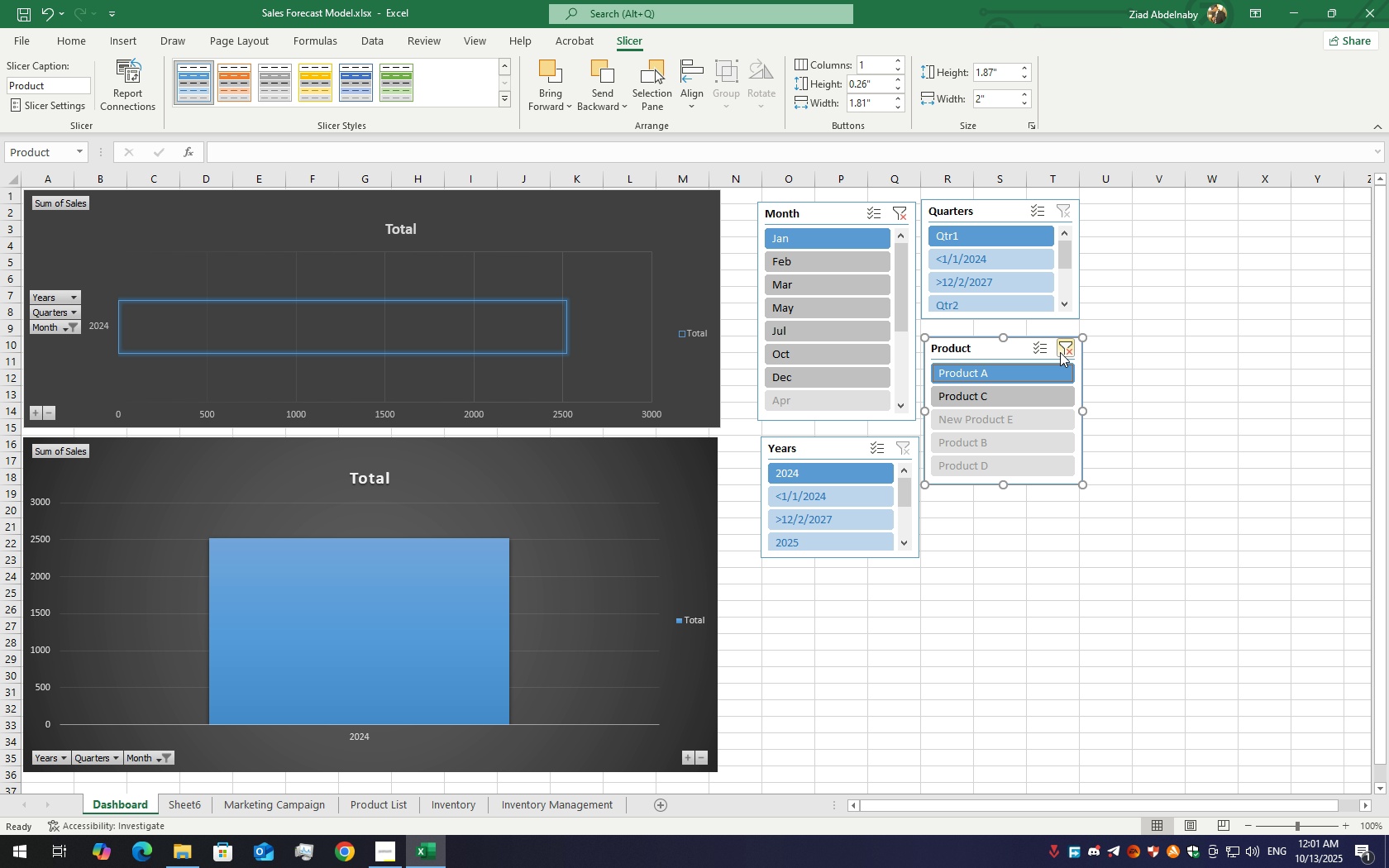 
left_click([1064, 352])
 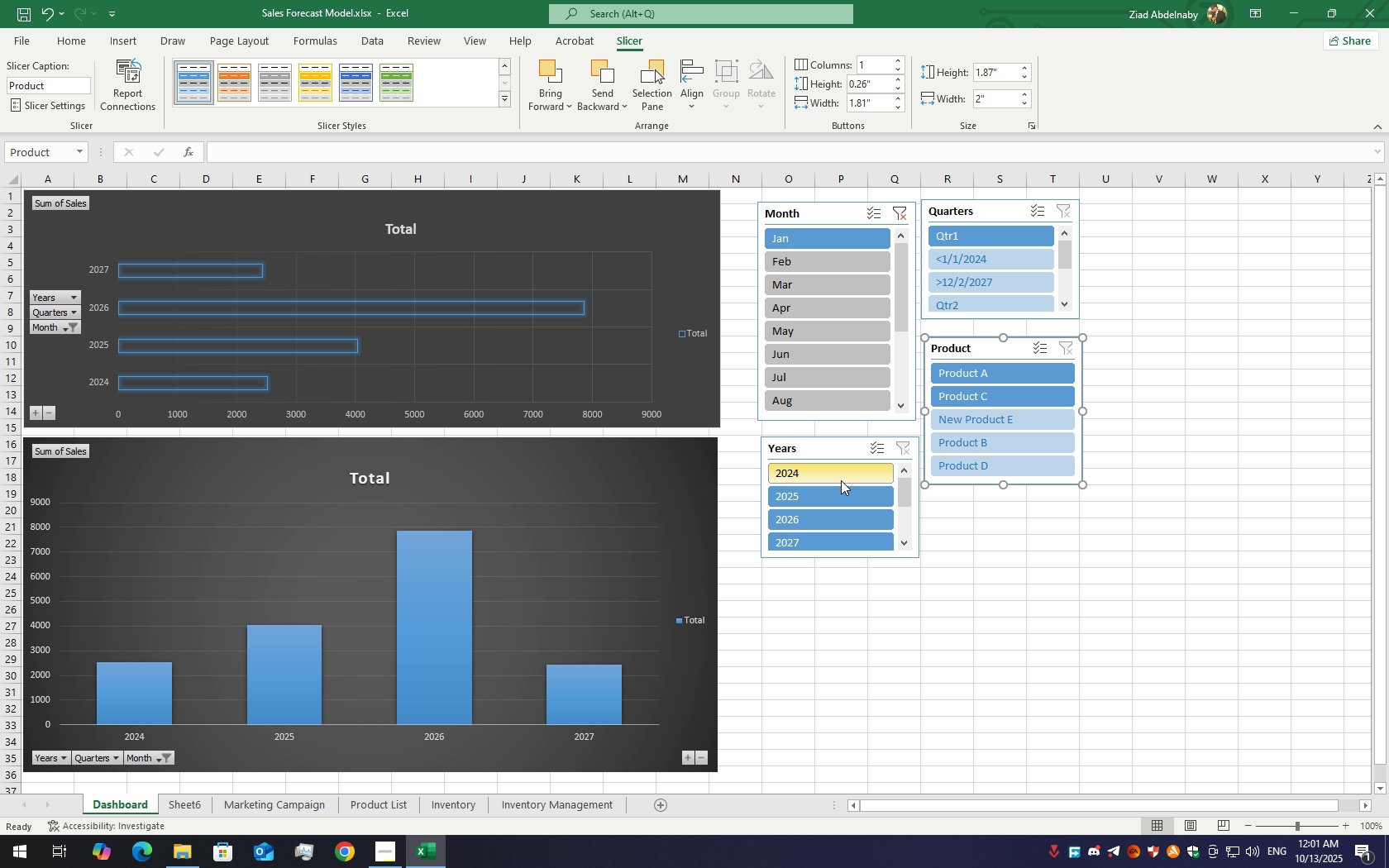 
left_click([824, 494])
 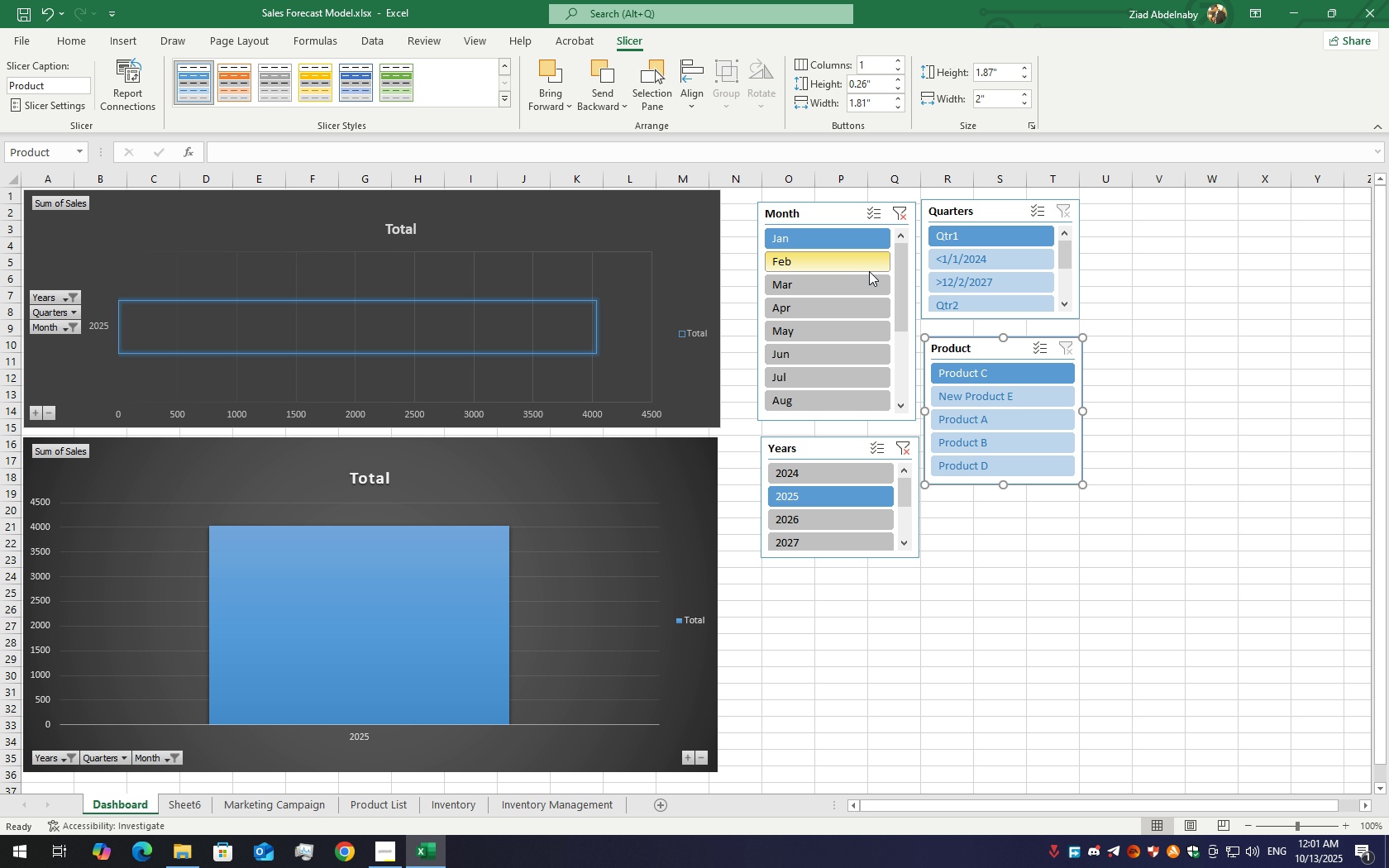 
left_click([902, 221])
 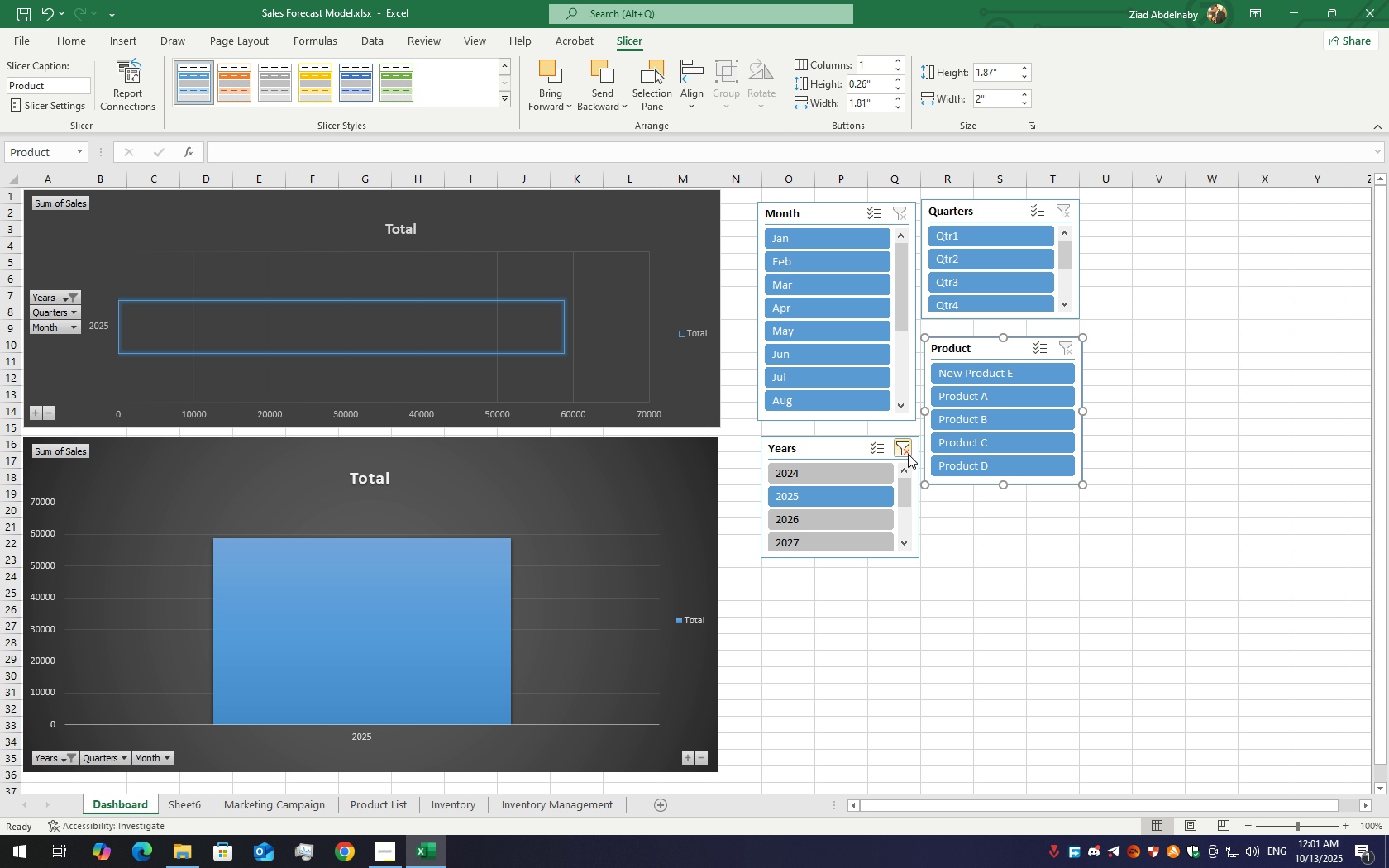 
left_click([908, 454])
 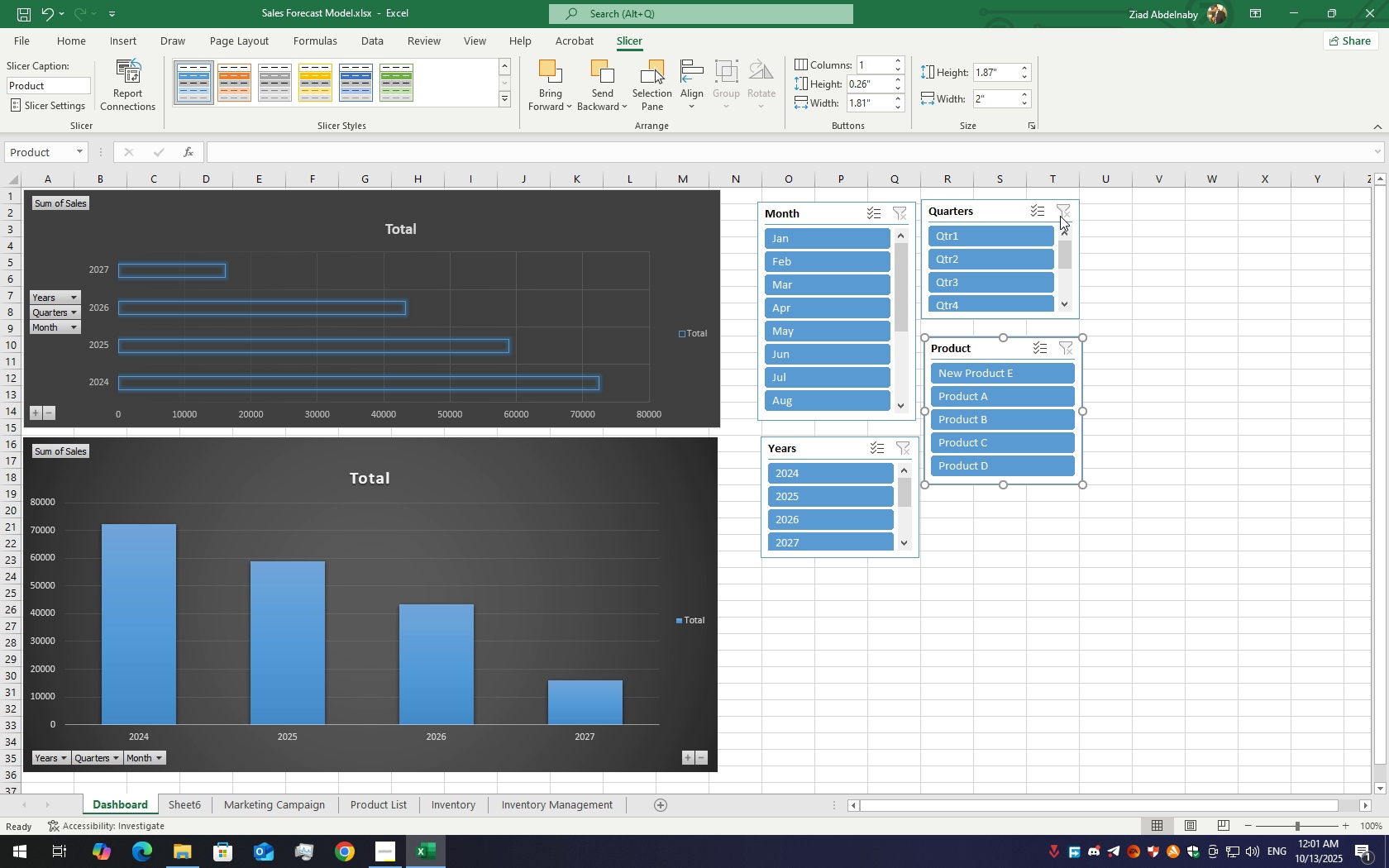 
left_click([1061, 216])
 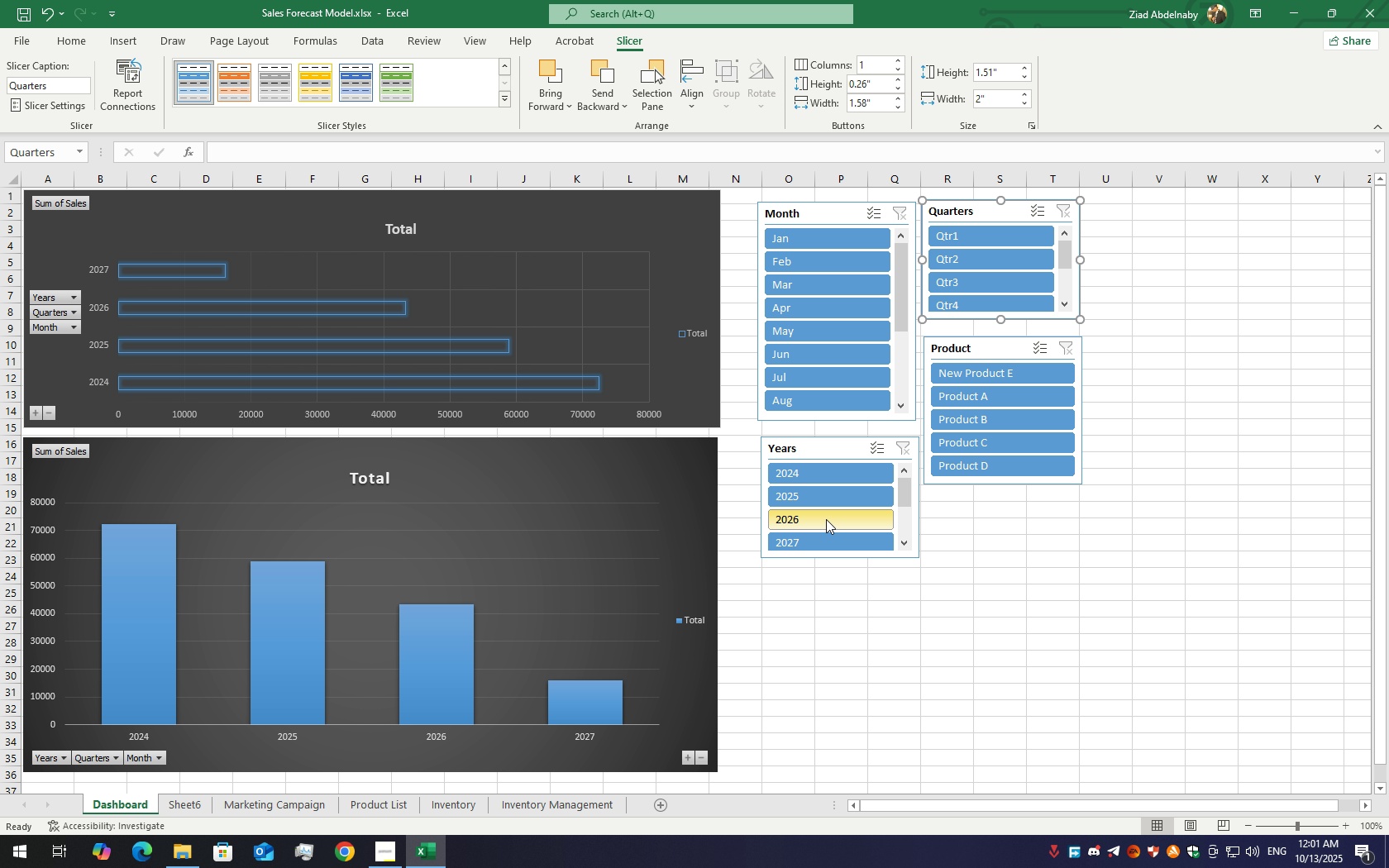 
left_click([834, 504])
 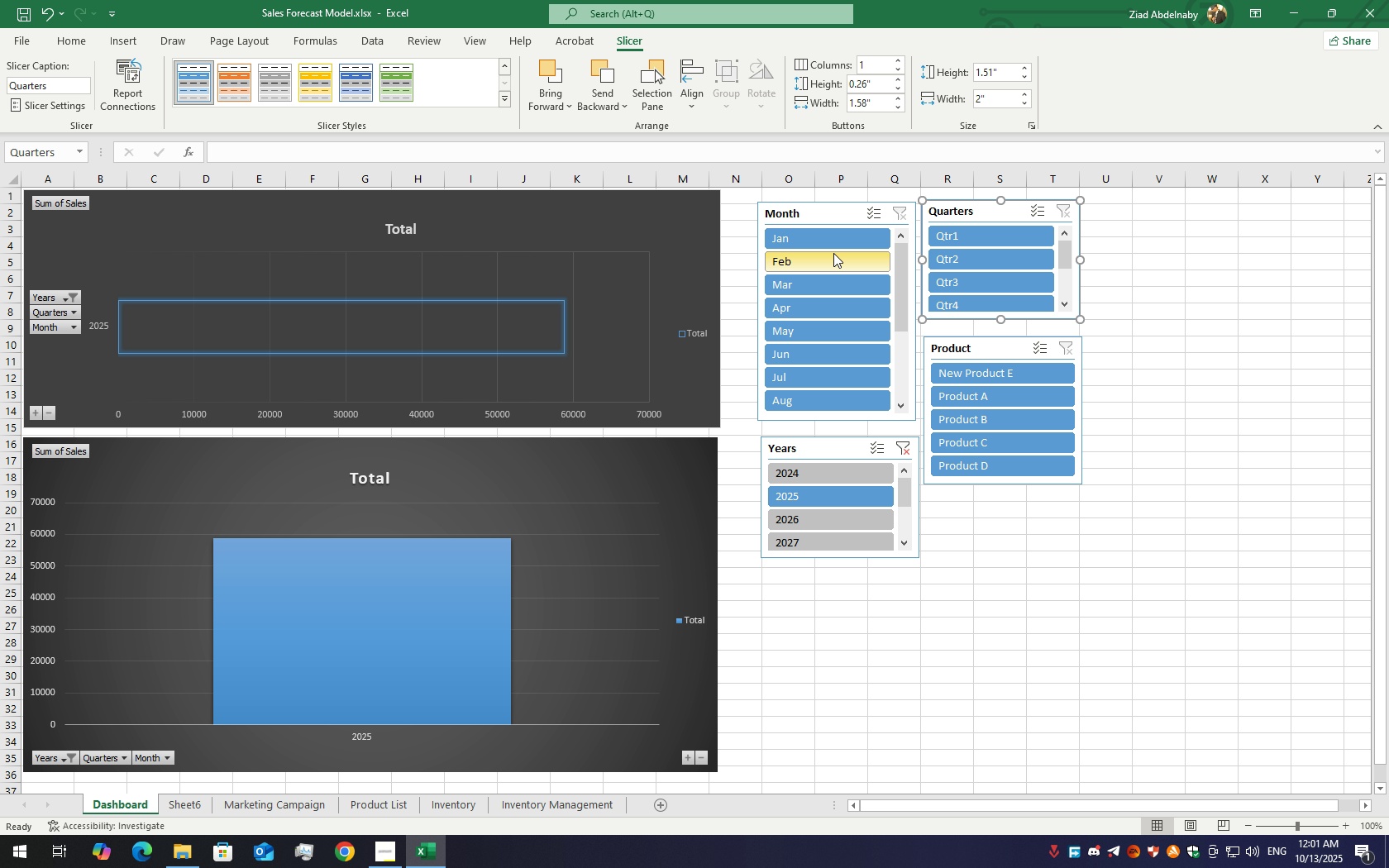 
left_click([836, 246])
 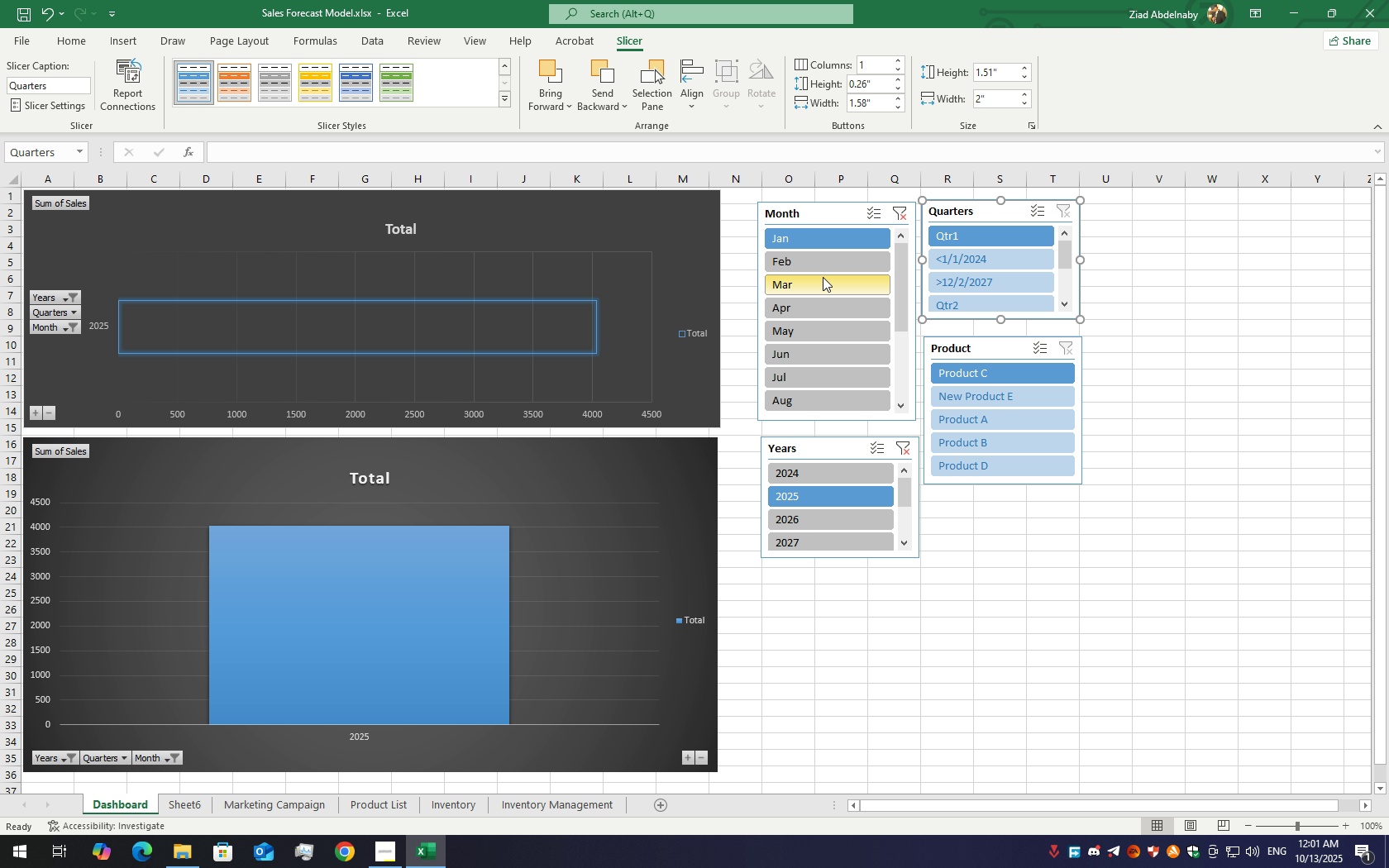 
wait(5.04)
 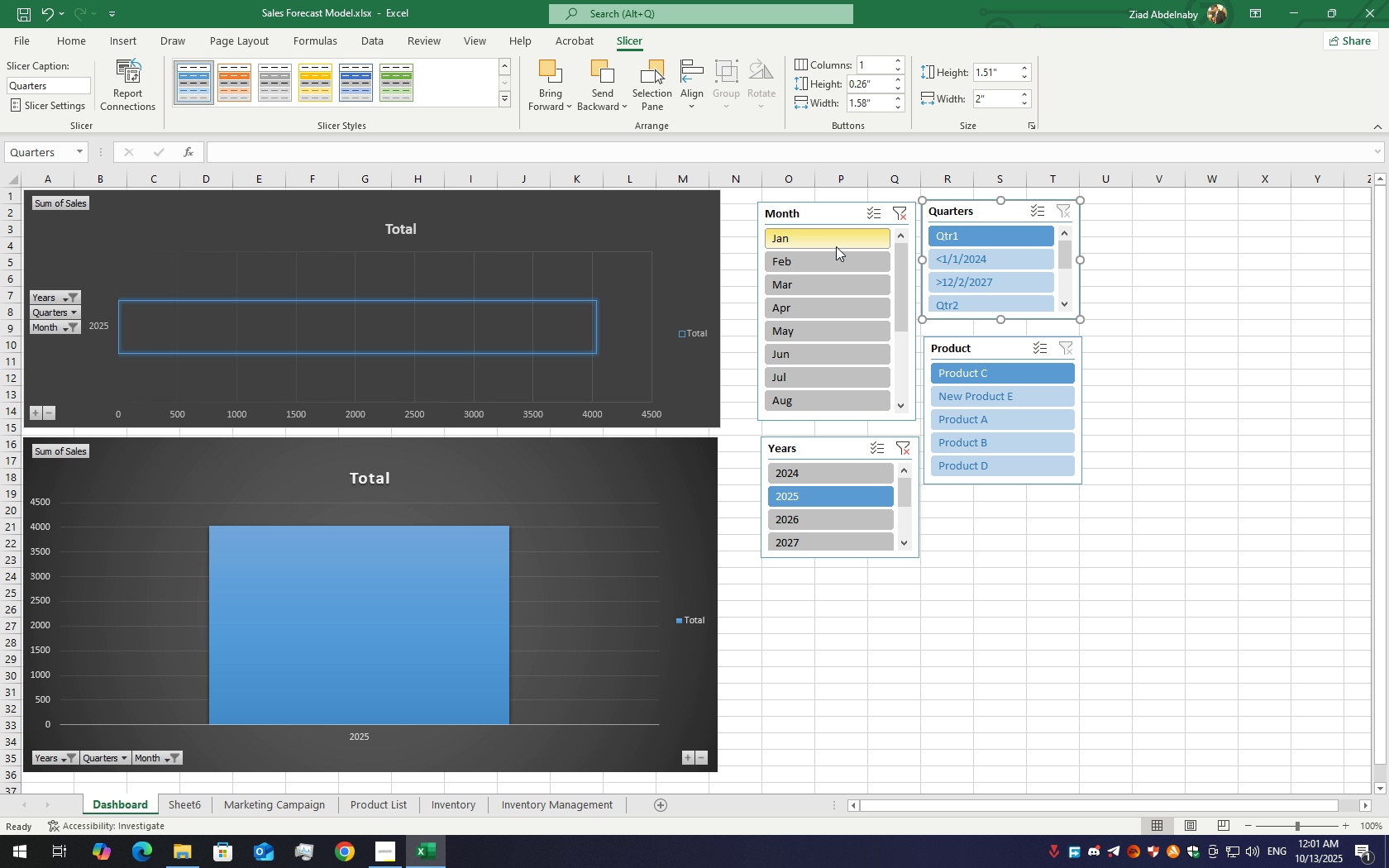 
left_click([817, 244])
 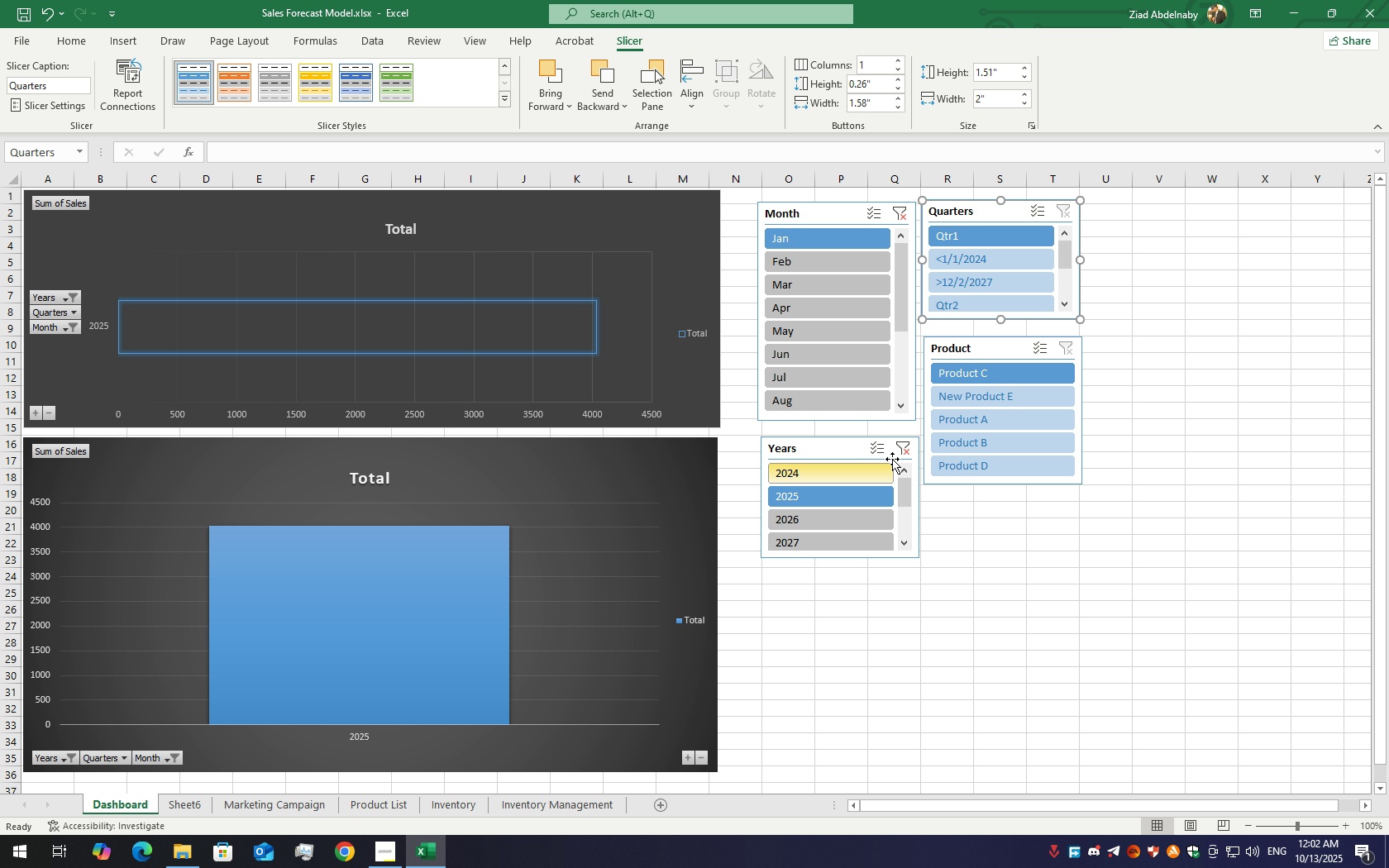 
left_click([899, 452])
 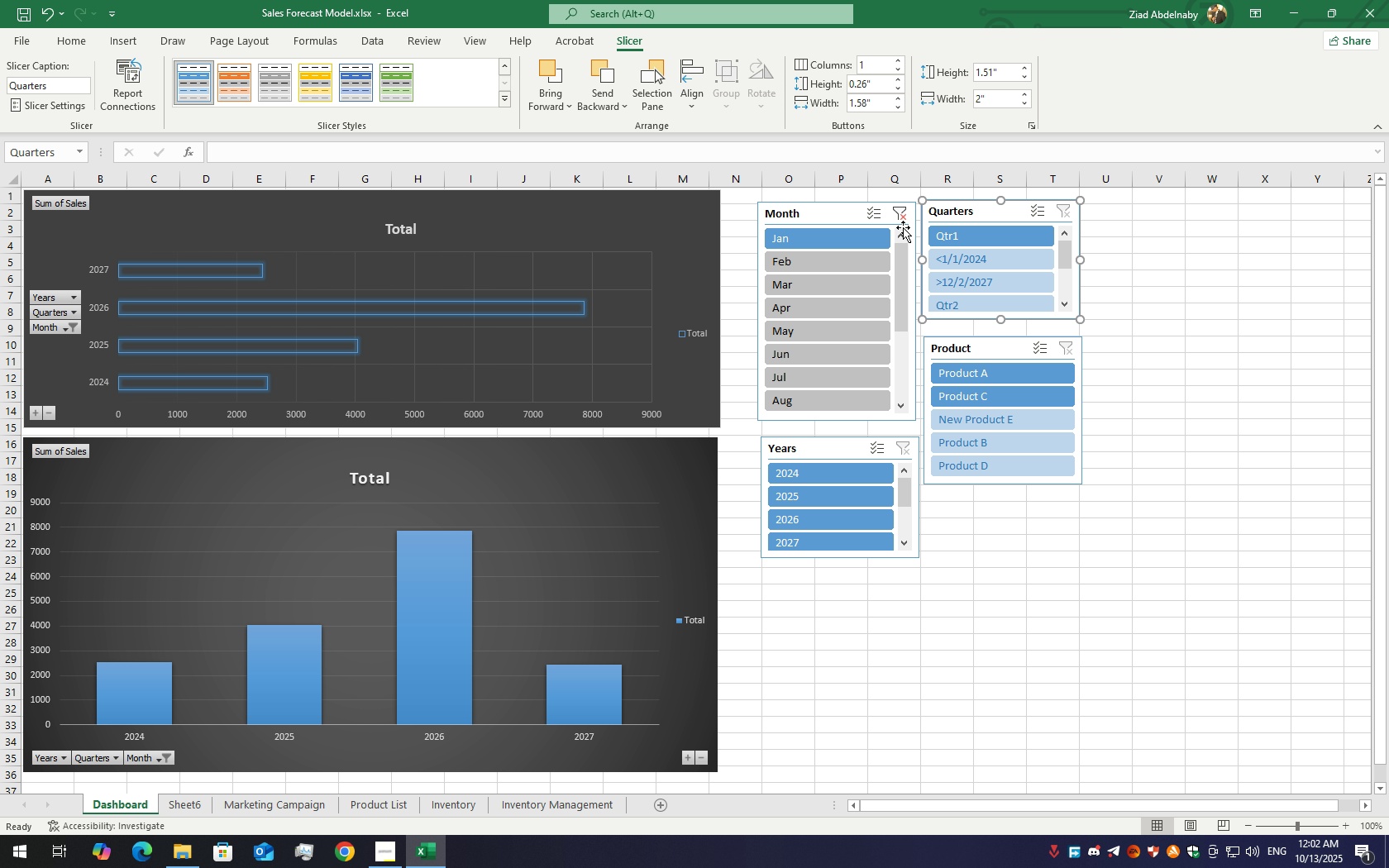 
left_click([903, 227])
 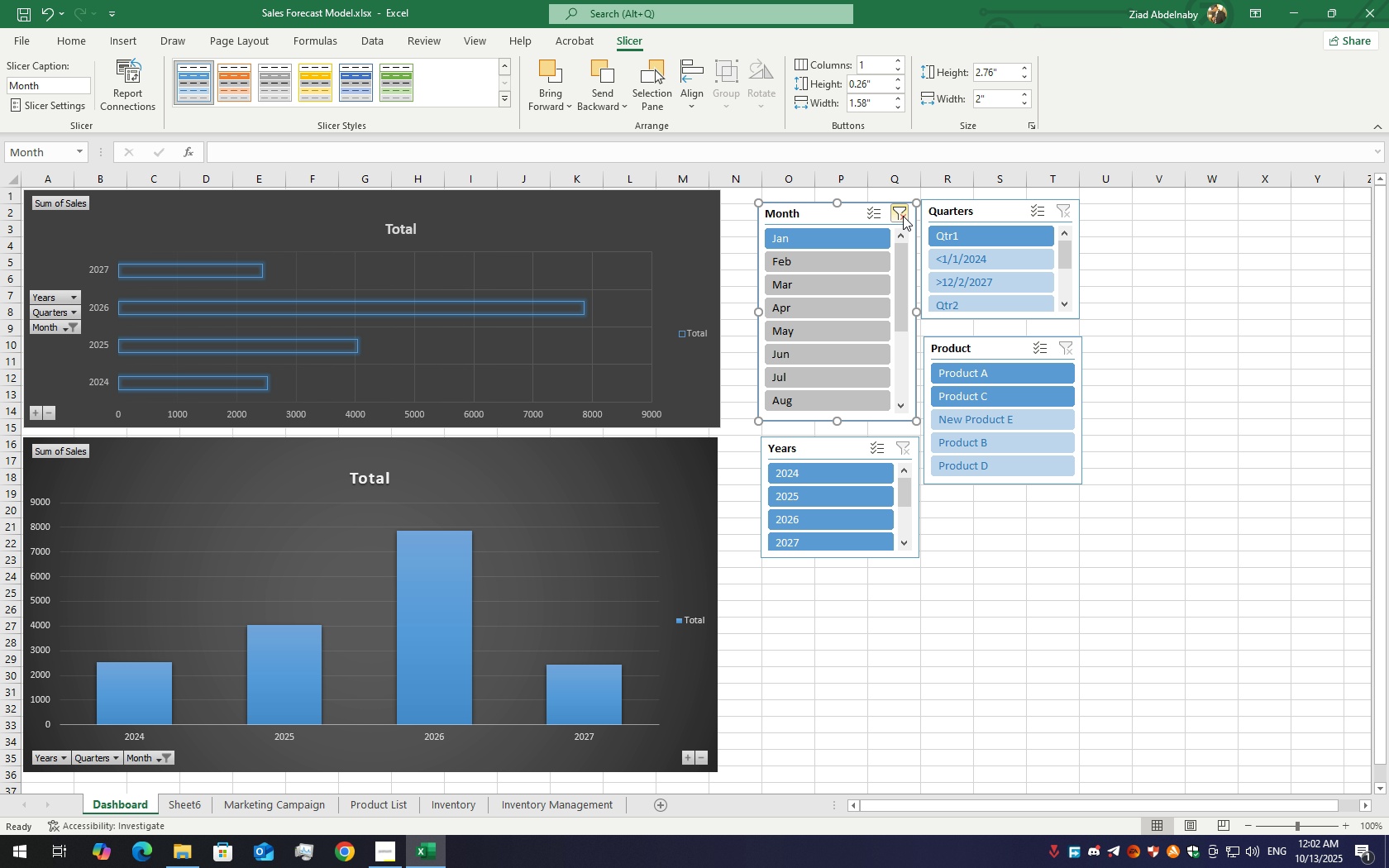 
double_click([903, 216])
 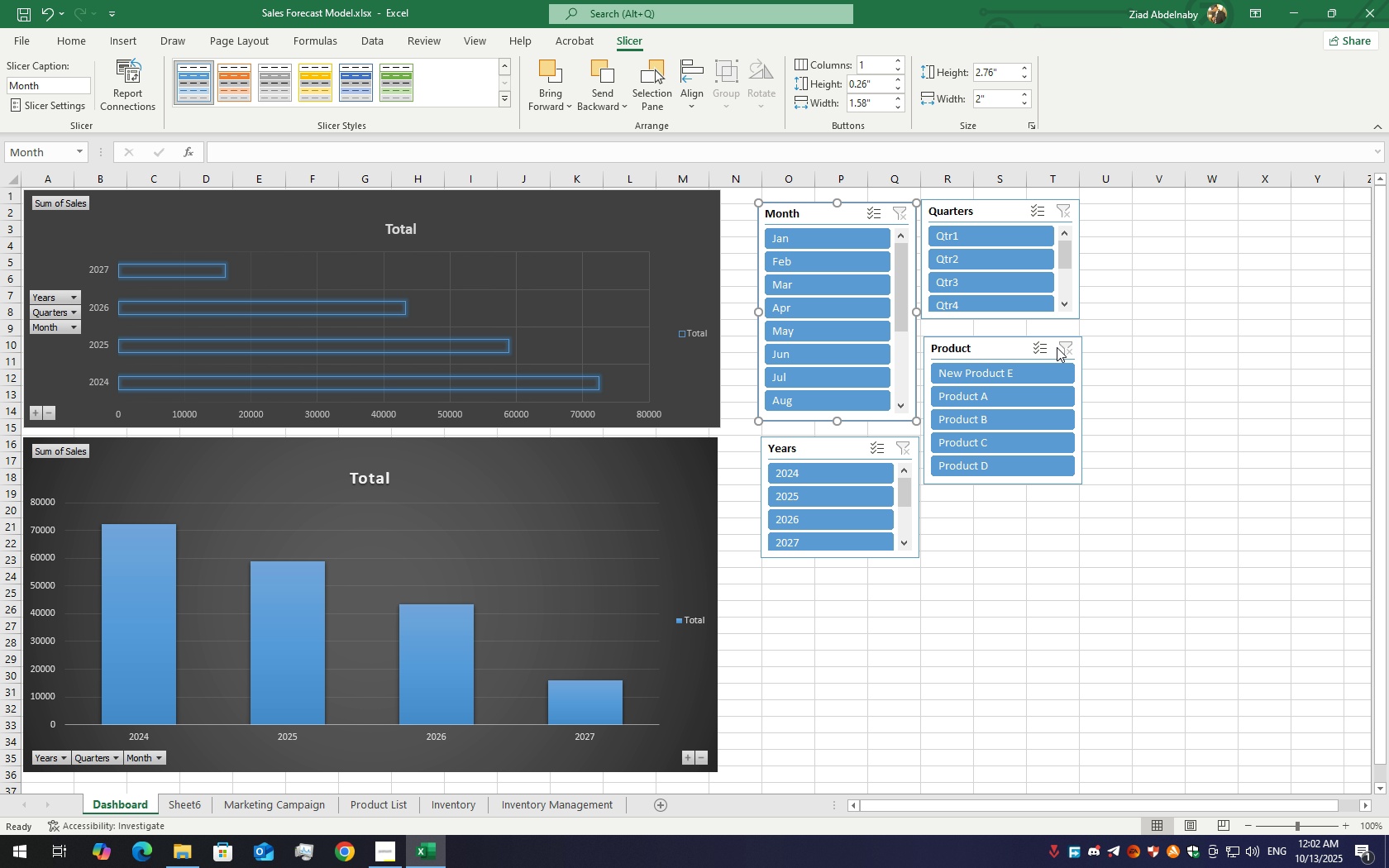 
key(Control+S)
 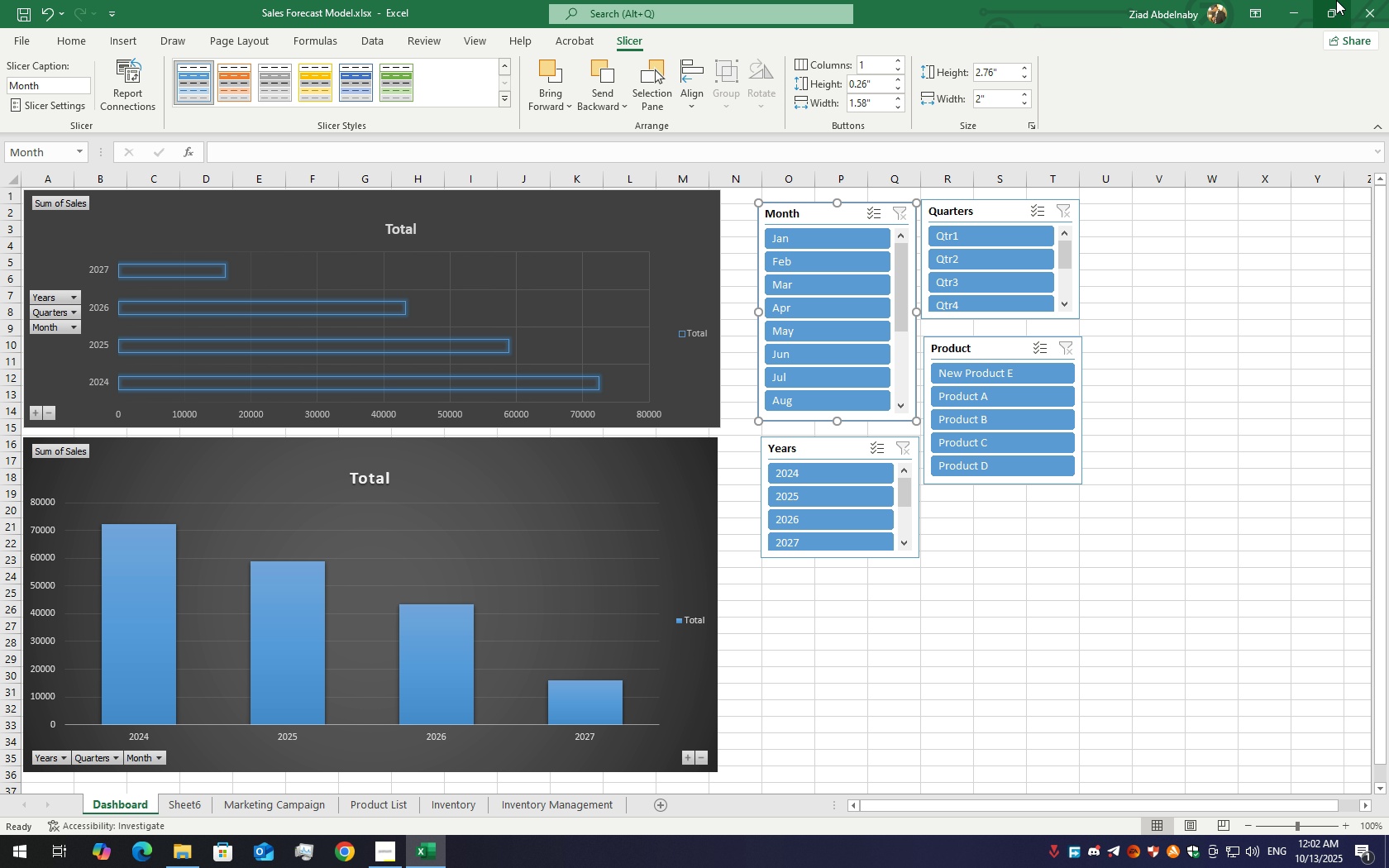 